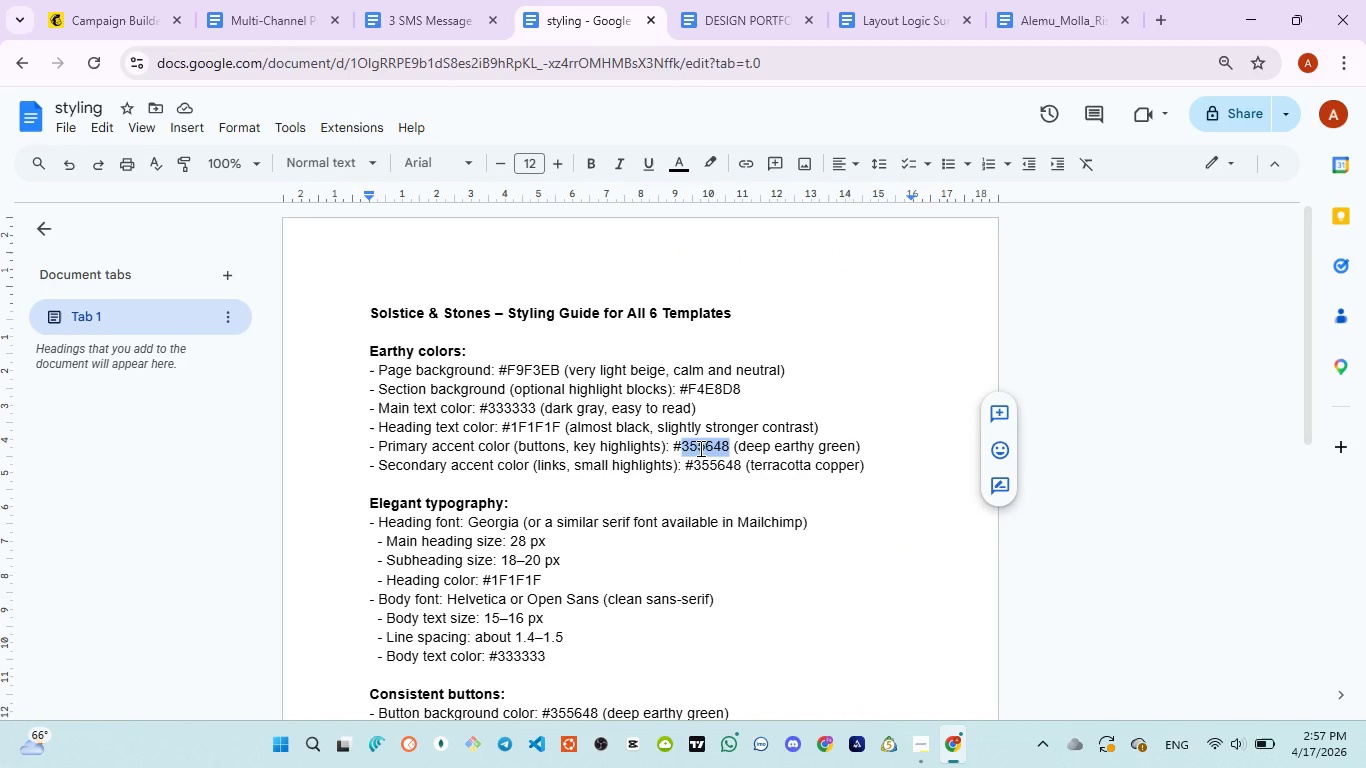 
key(Control+C)
 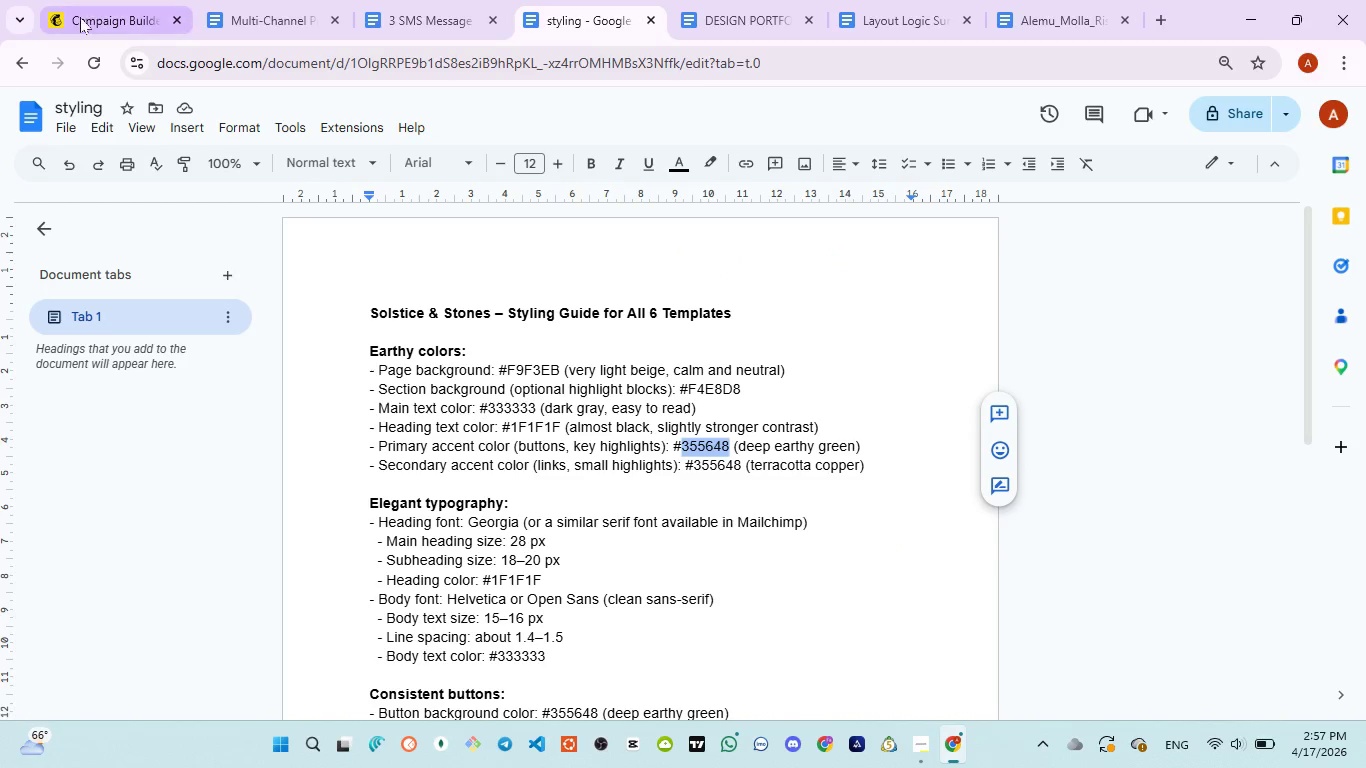 
left_click([80, 17])
 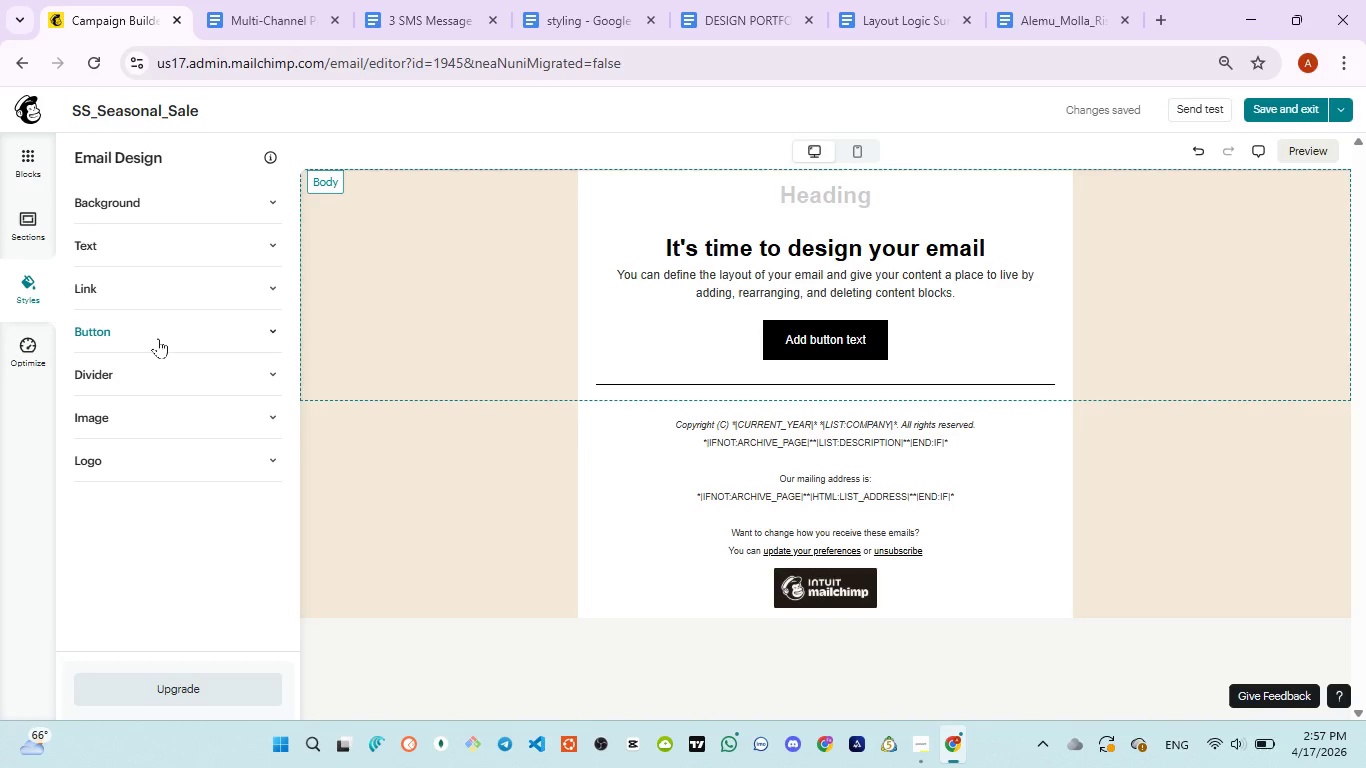 
left_click([158, 337])
 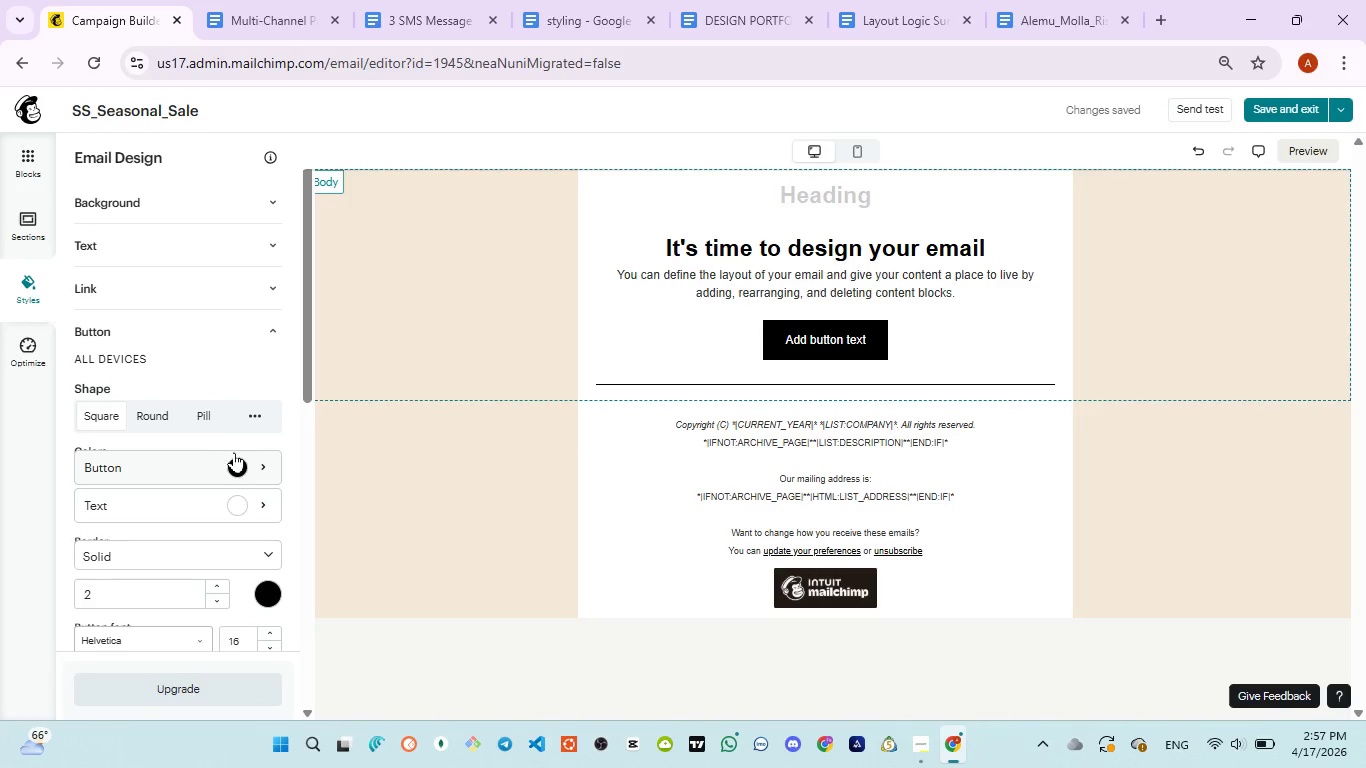 
left_click([234, 452])
 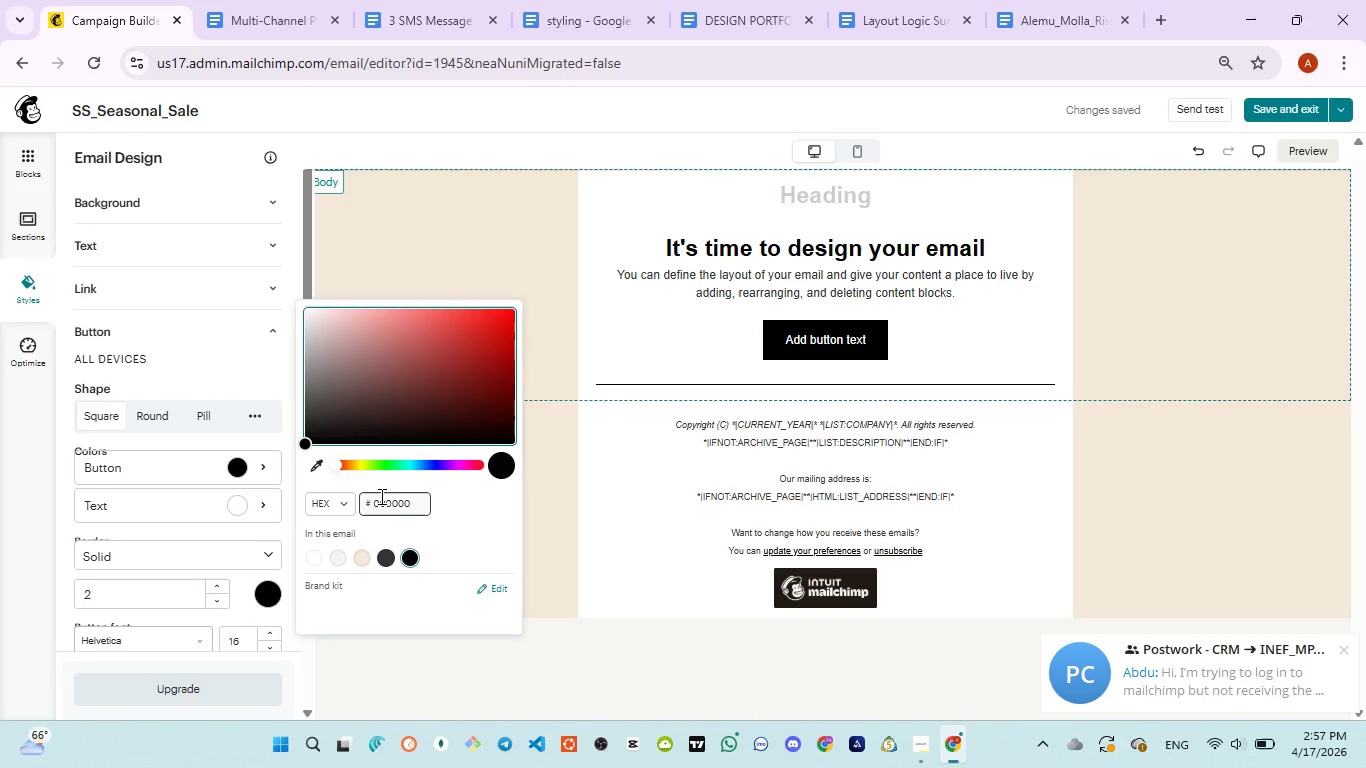 
double_click([398, 500])
 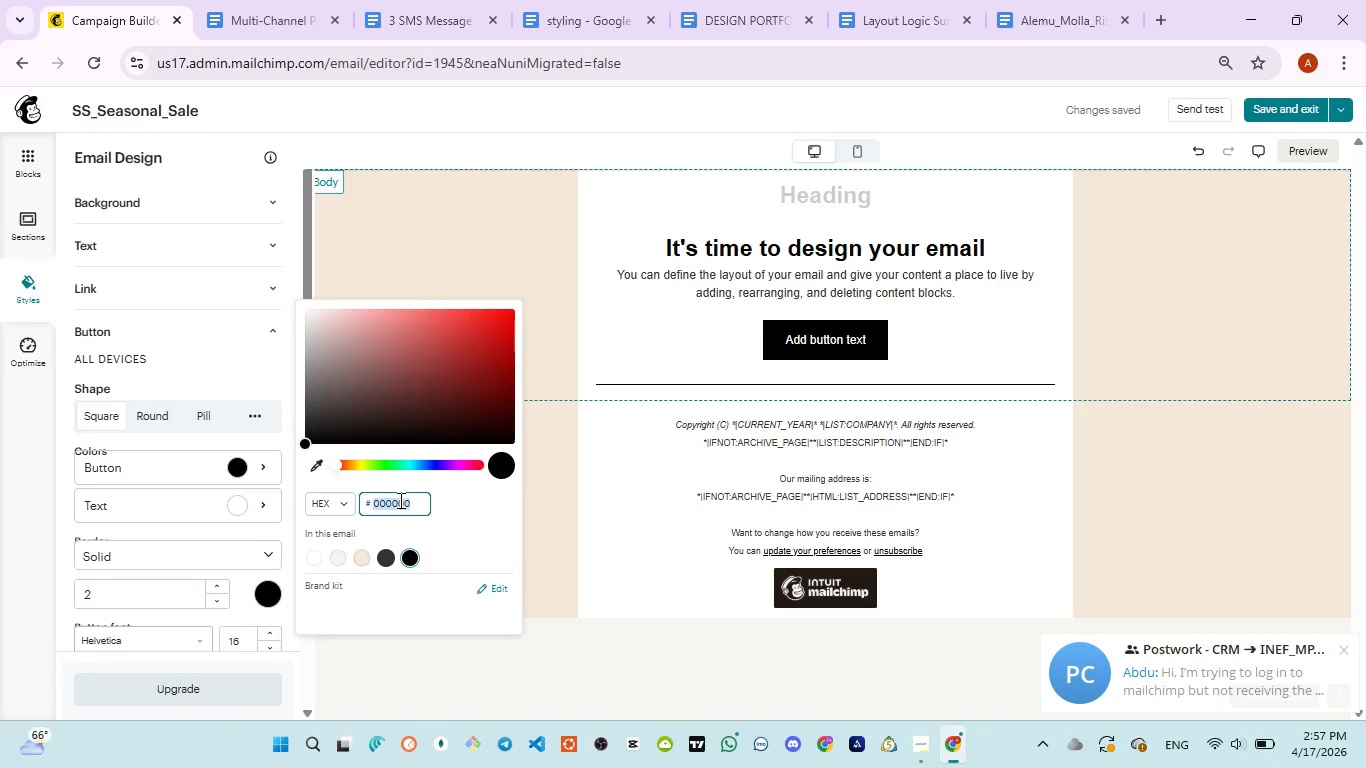 
key(Control+V)
 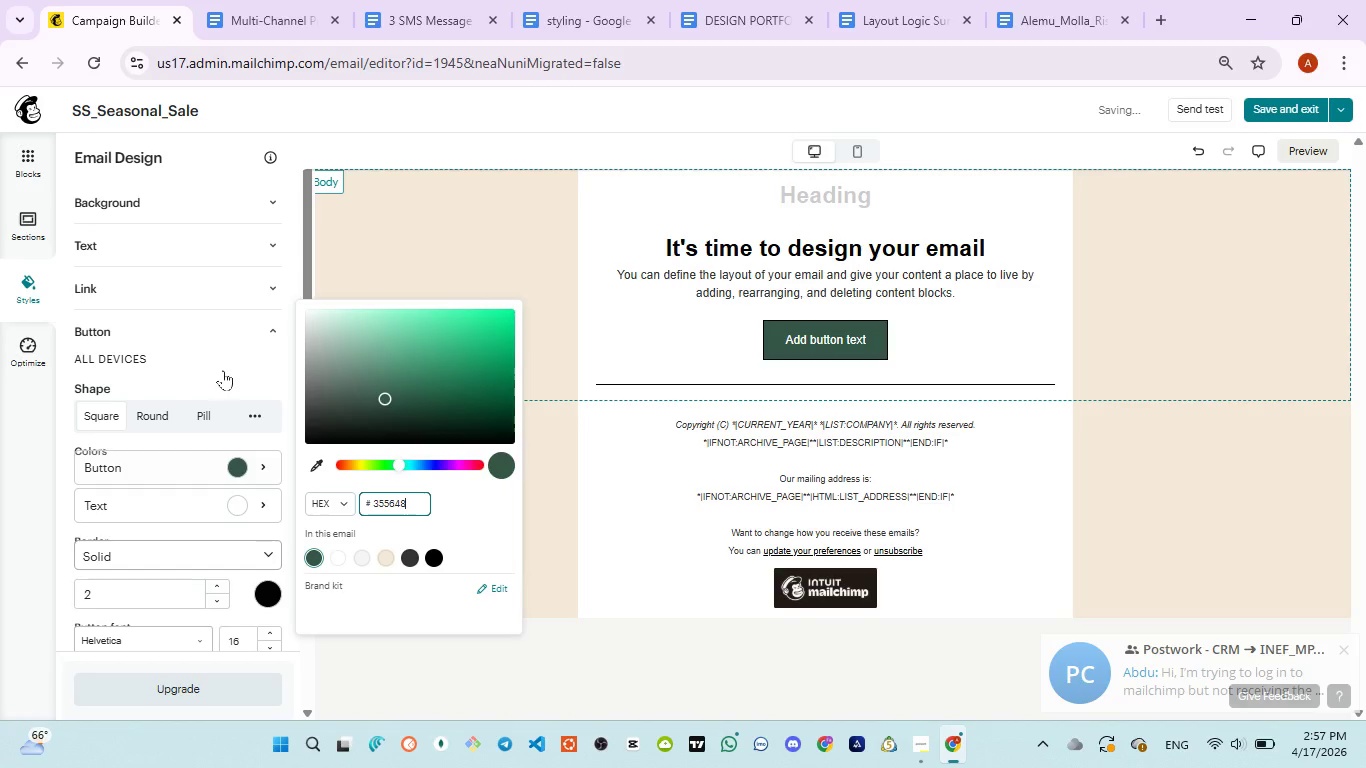 
left_click([223, 370])
 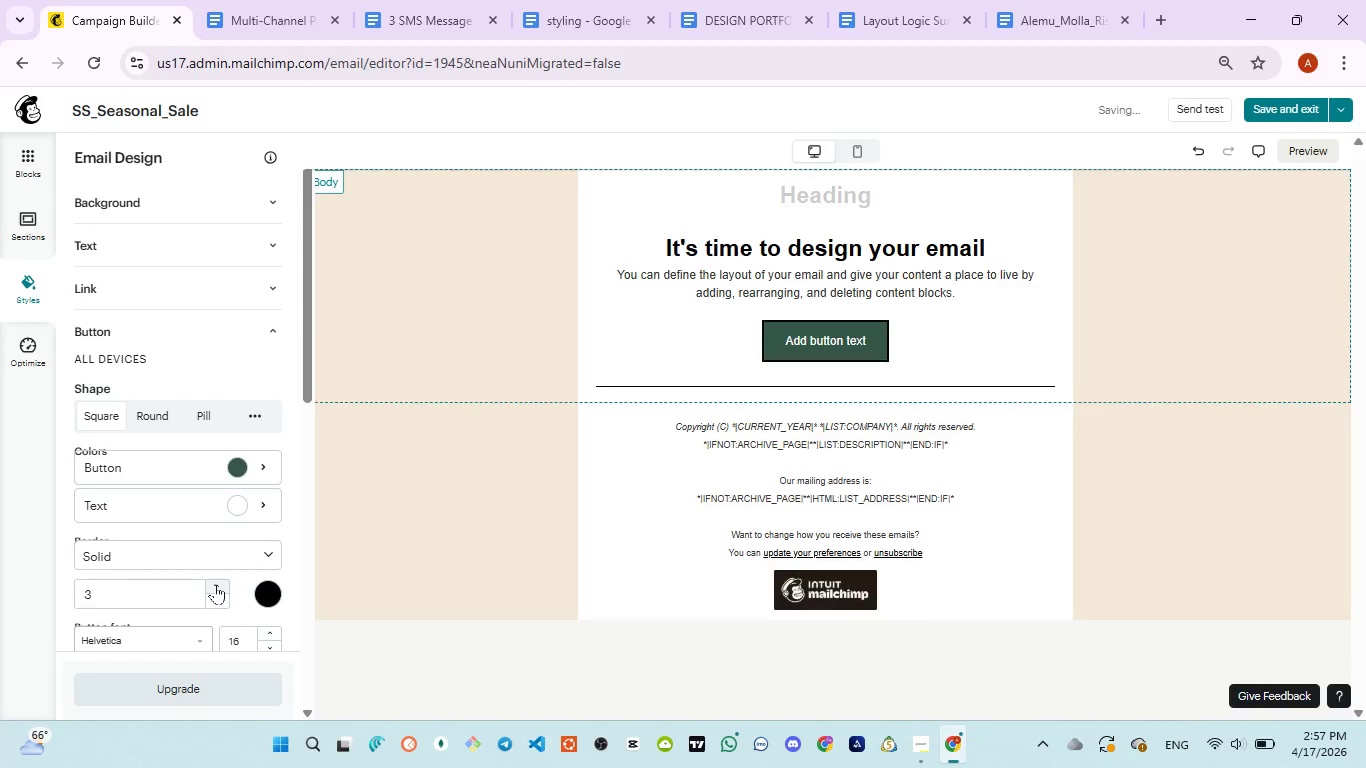 
double_click([215, 582])
 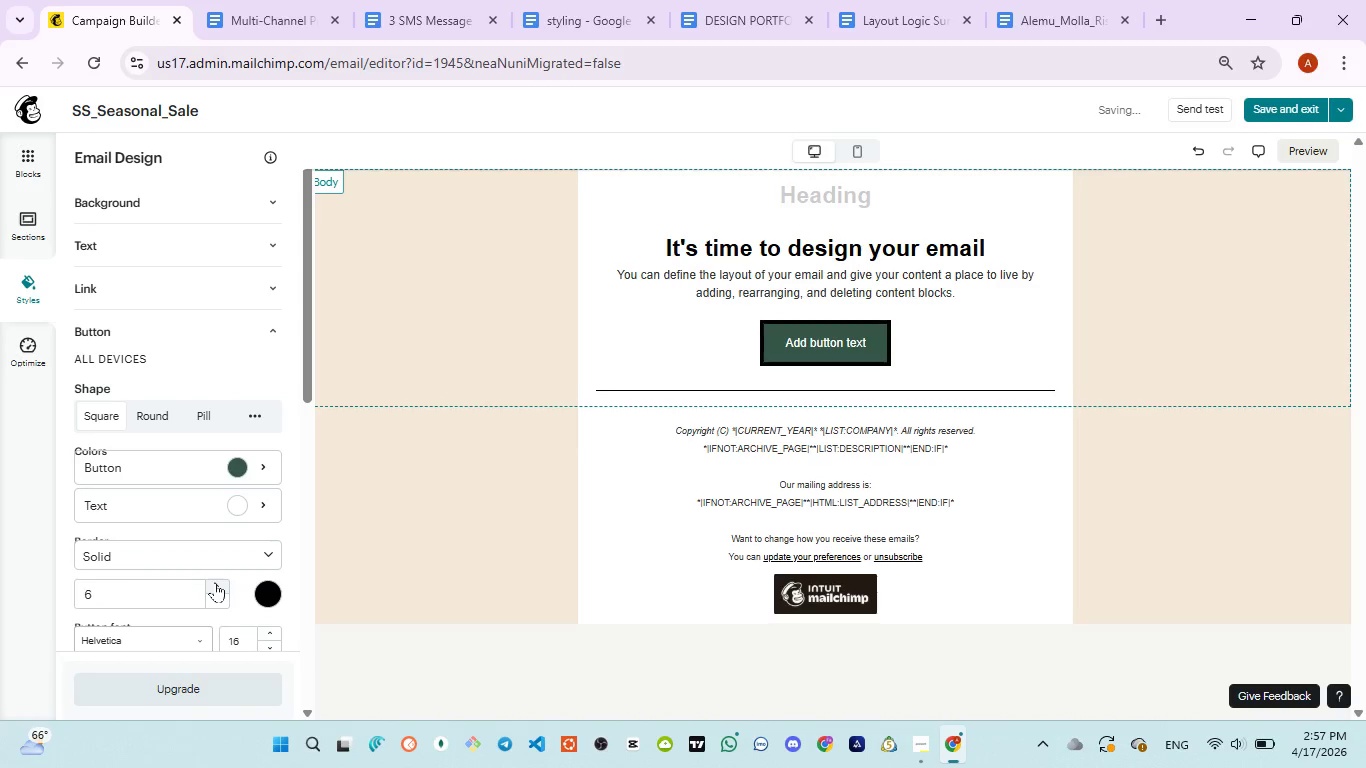 
triple_click([215, 582])
 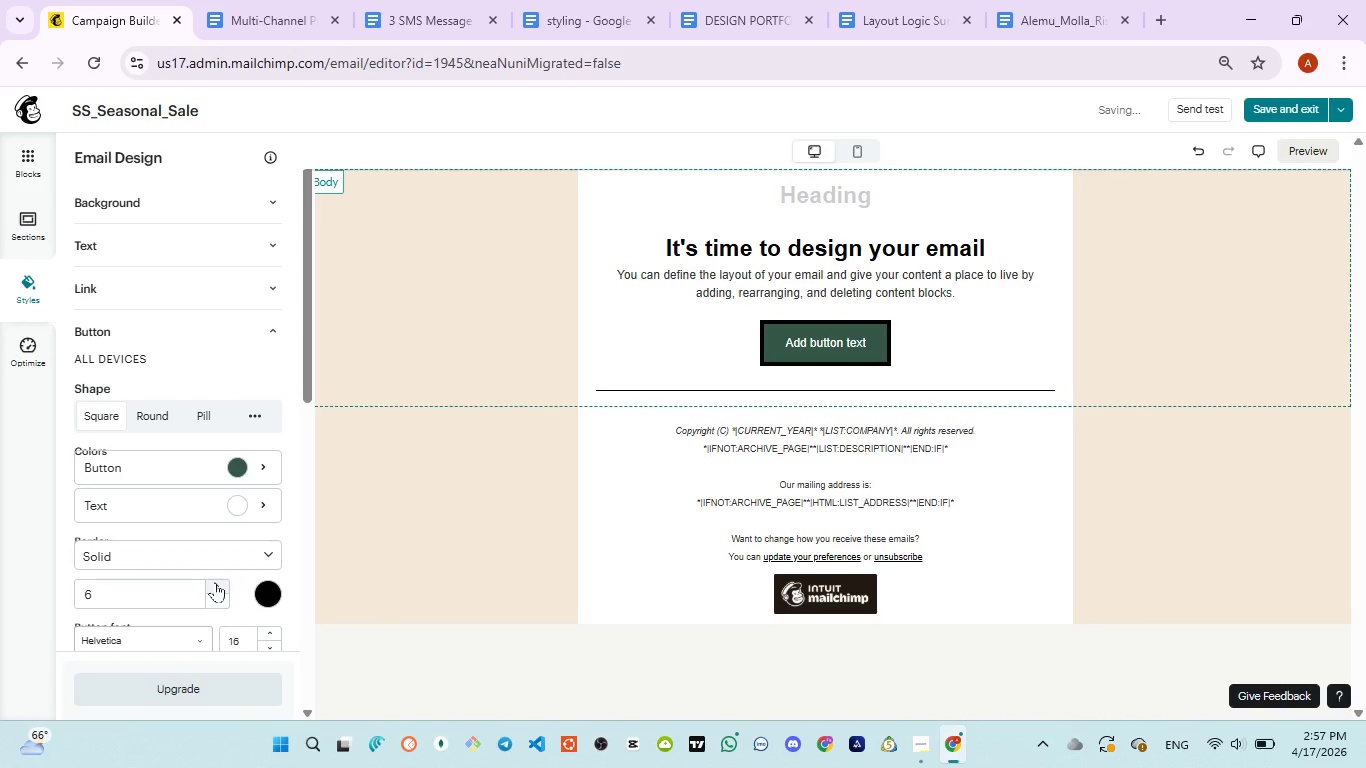 
triple_click([215, 582])
 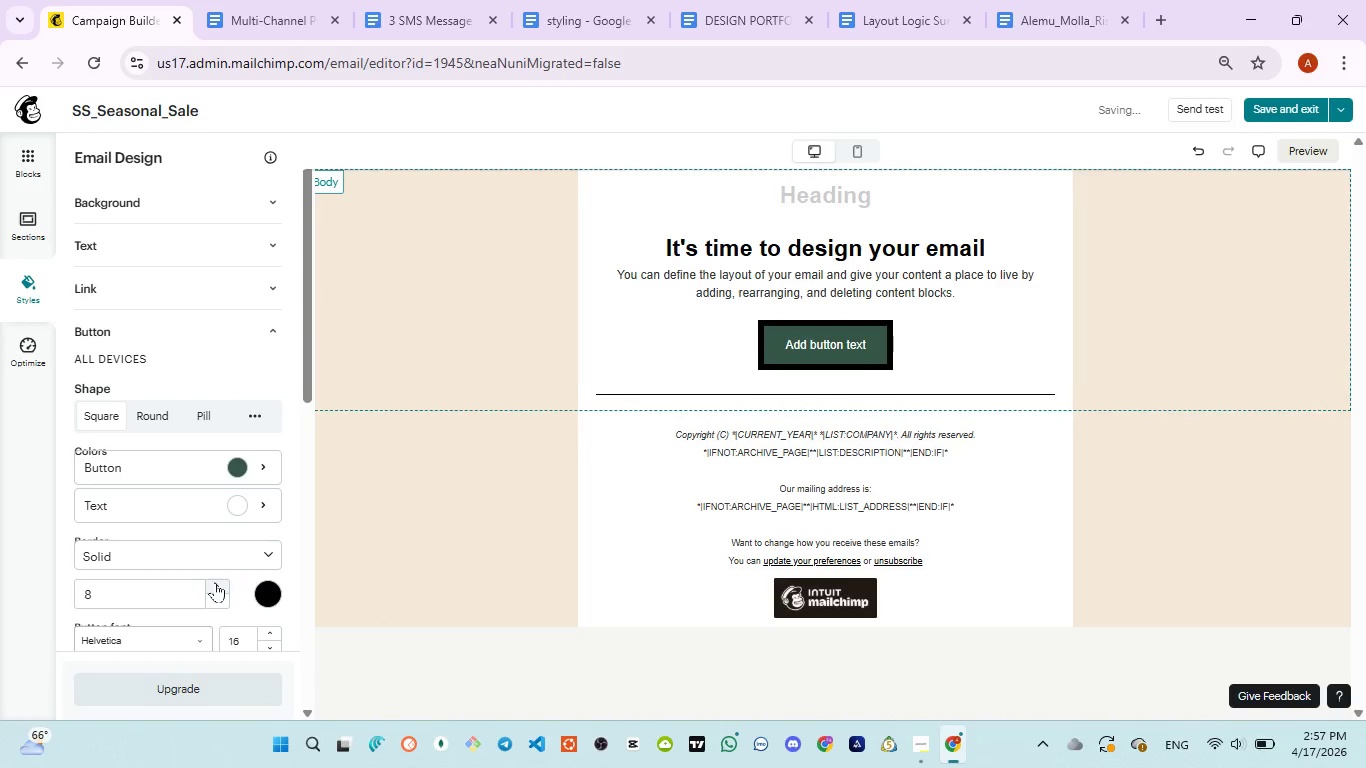 
triple_click([215, 582])
 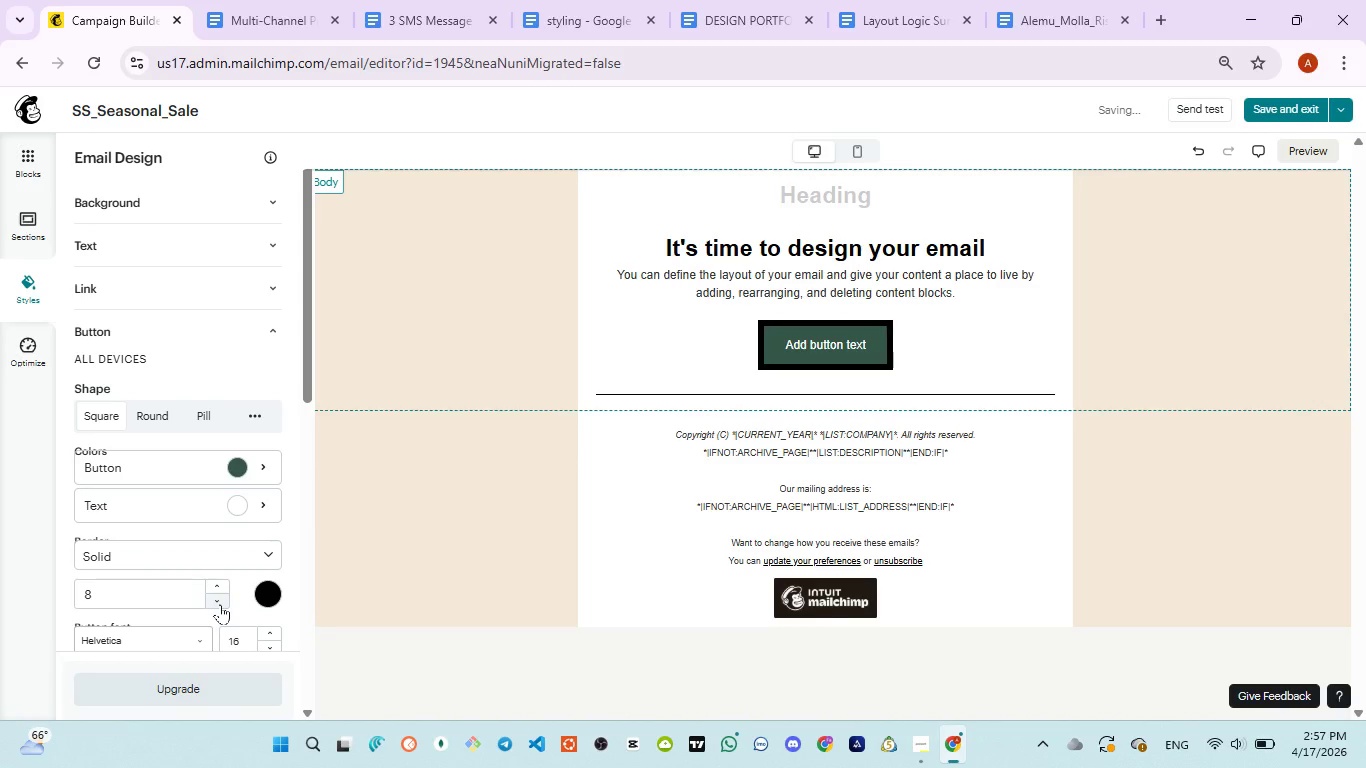 
double_click([220, 604])
 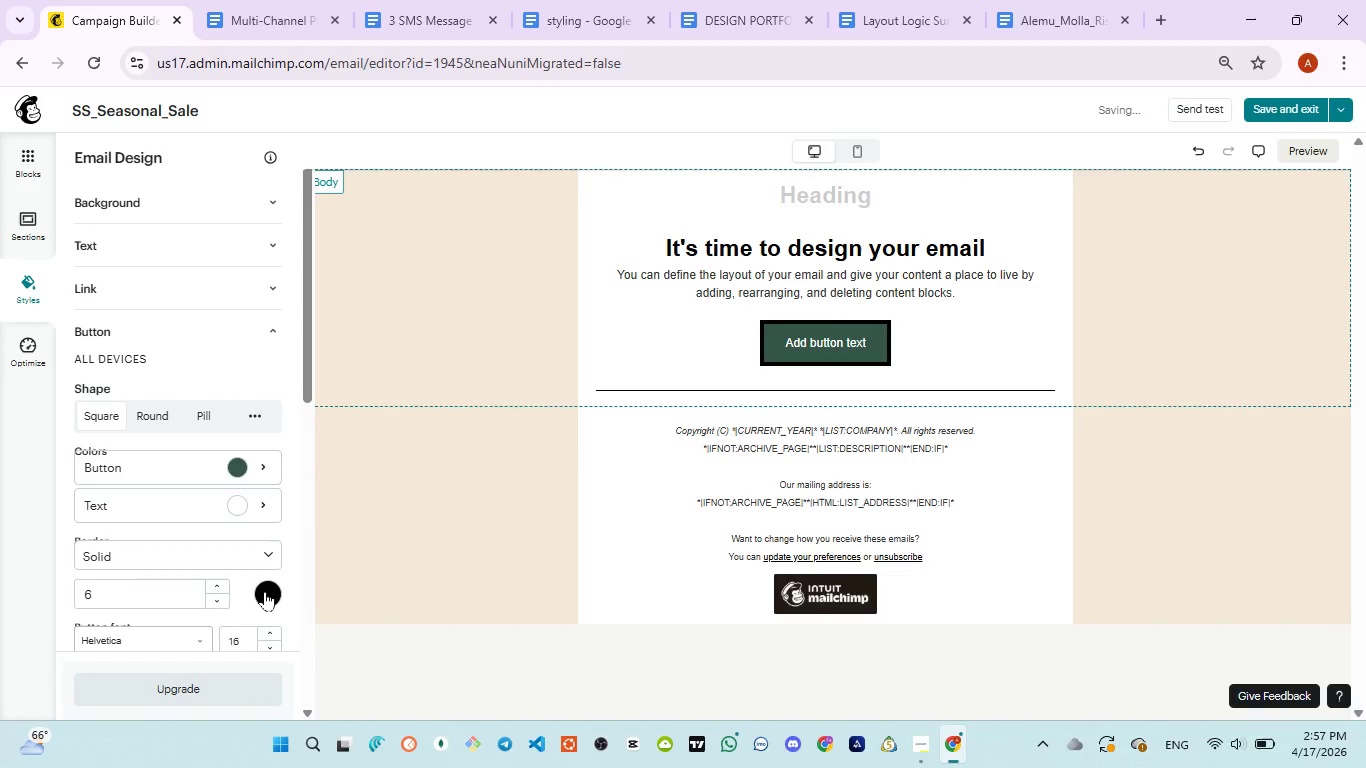 
left_click([265, 591])
 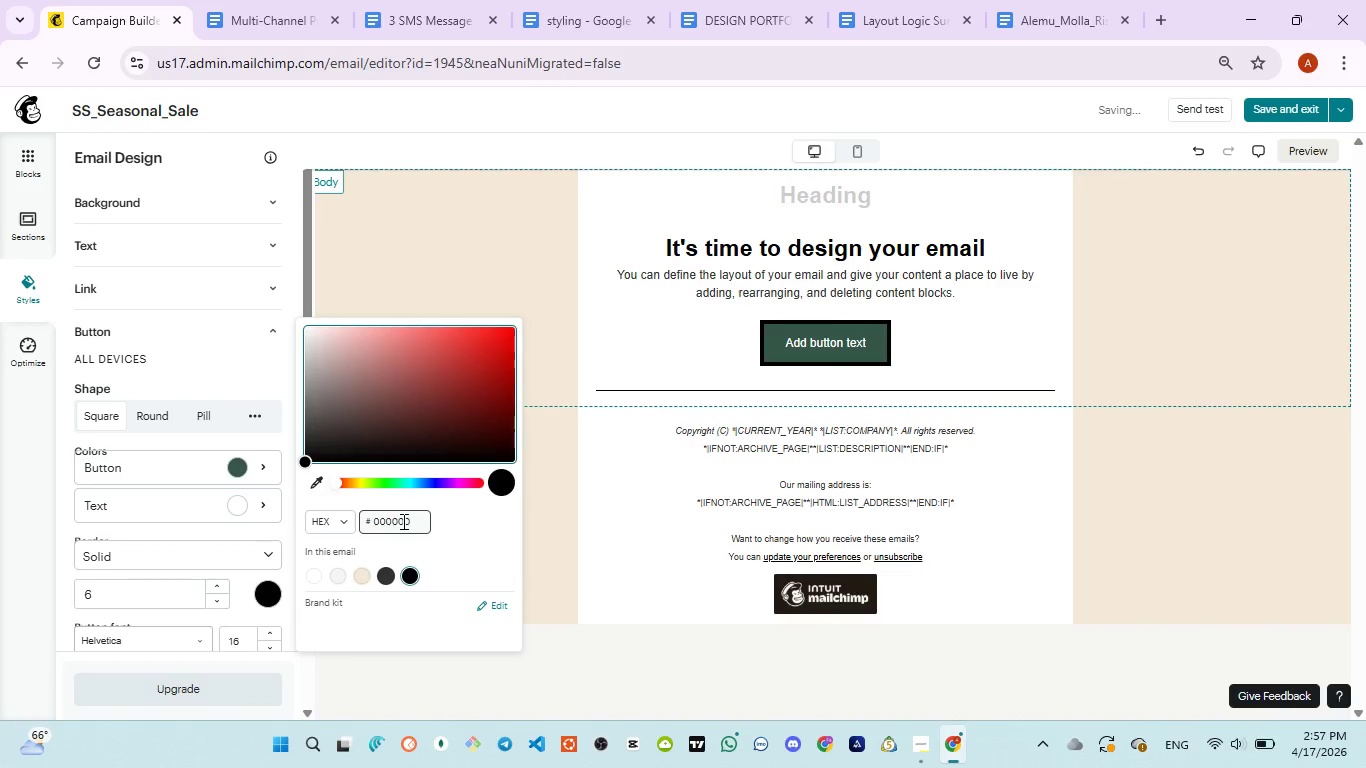 
double_click([402, 521])
 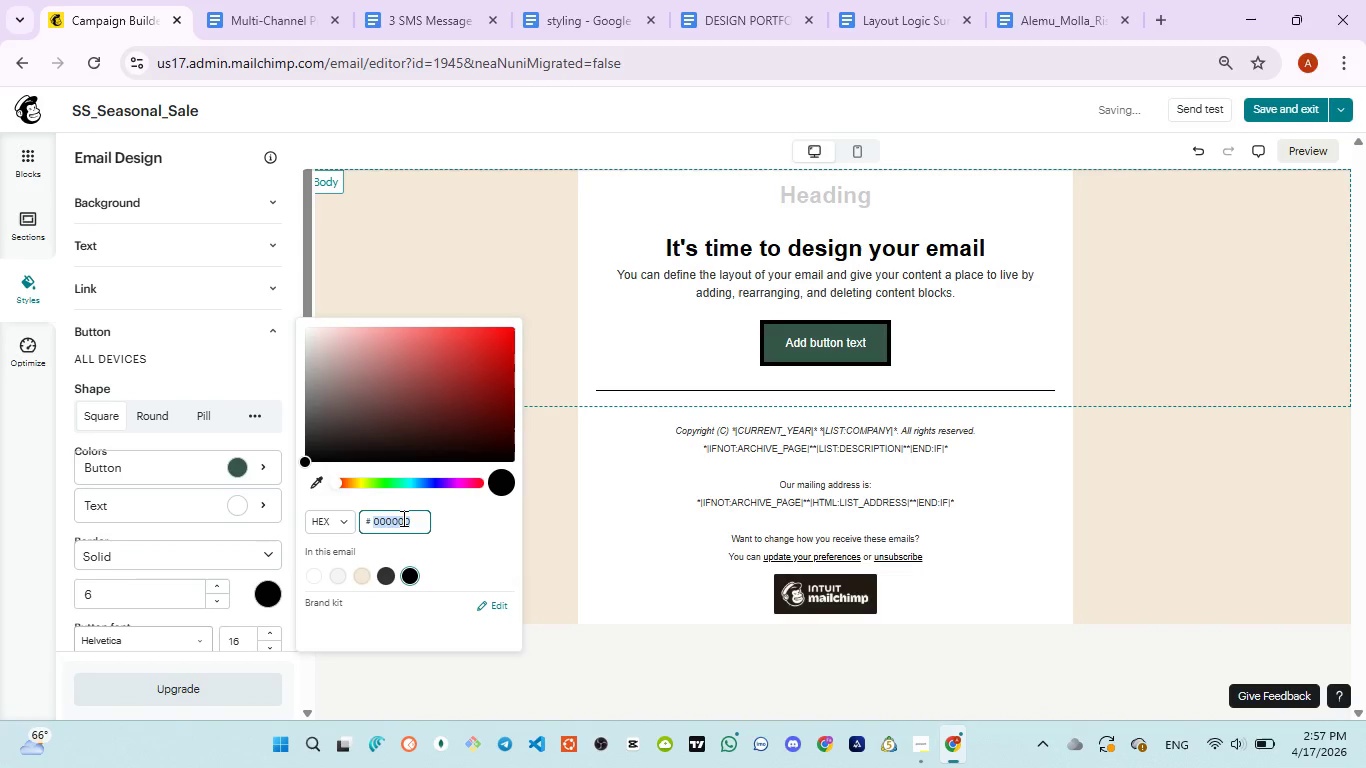 
key(Control+V)
 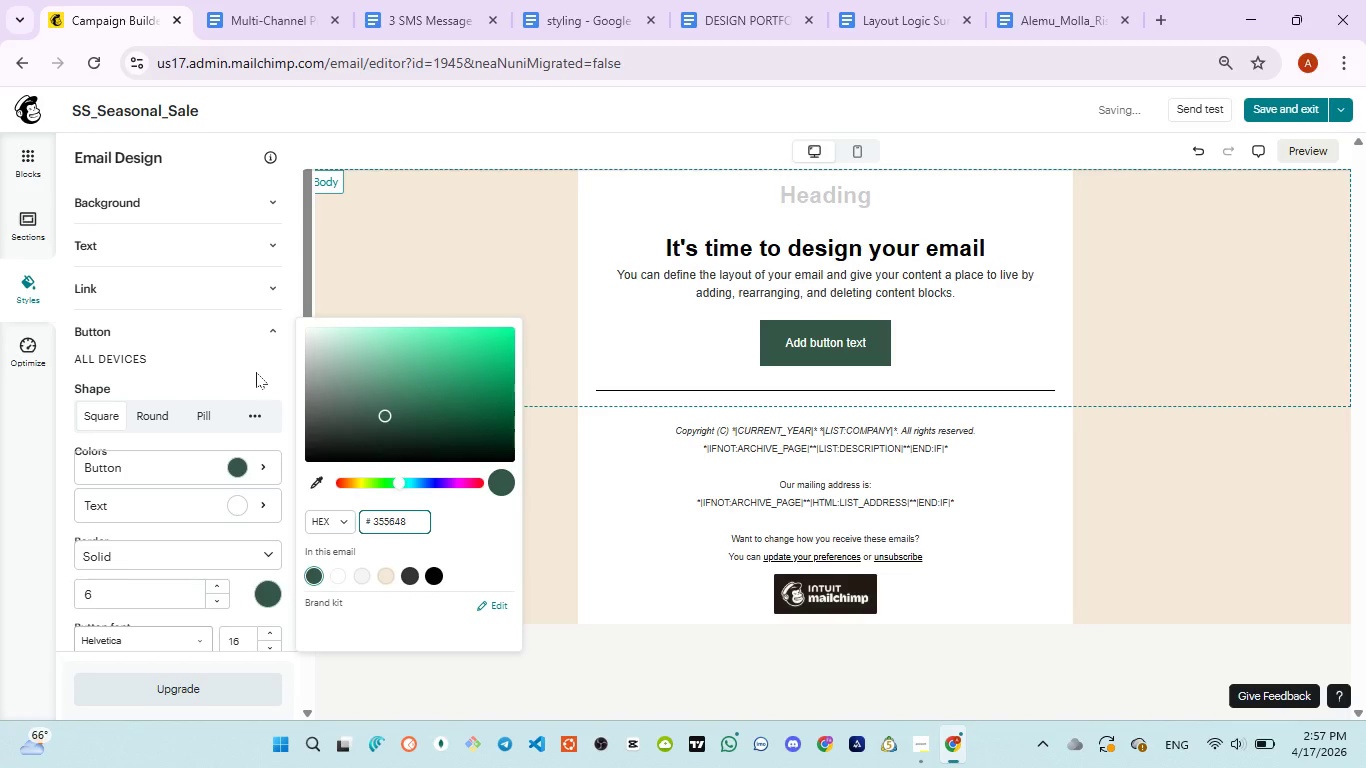 
left_click([256, 372])
 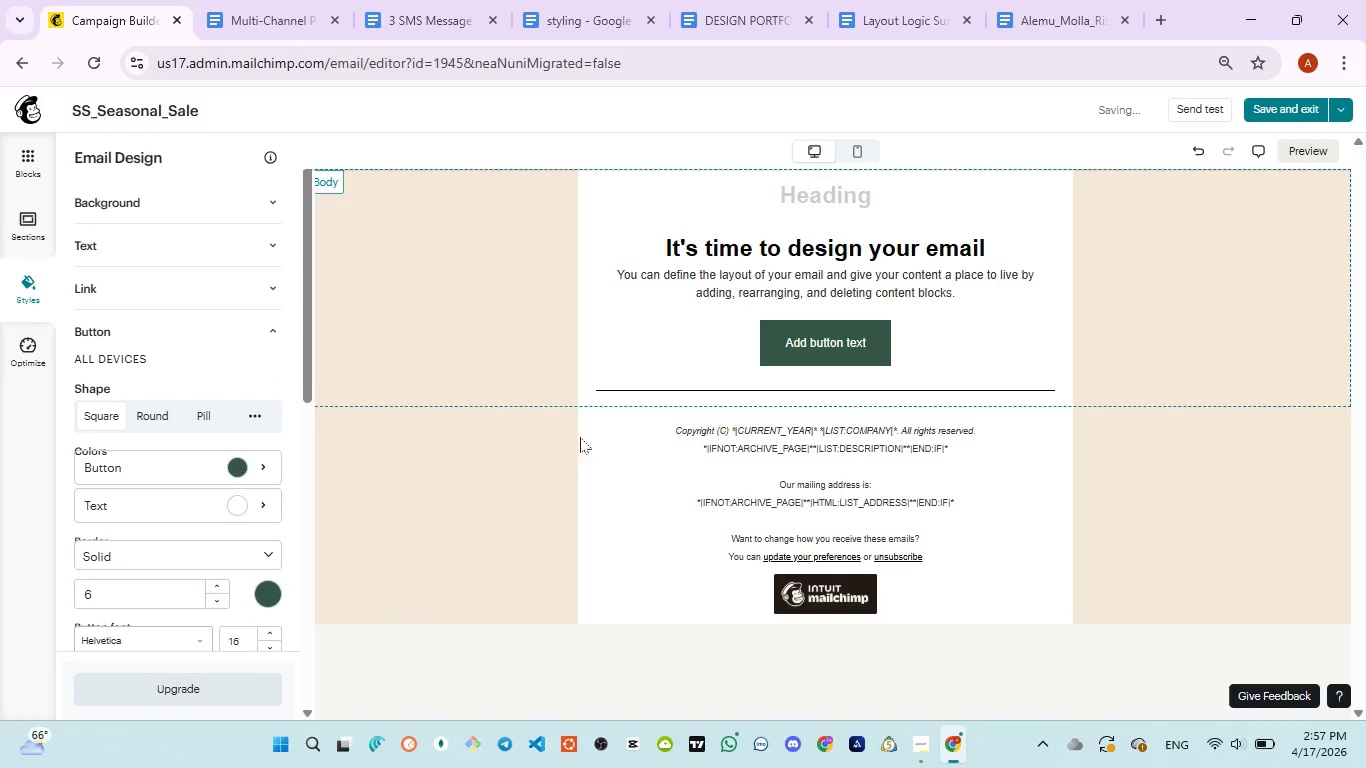 
scroll: coordinate [906, 325], scroll_direction: up, amount: 15.0
 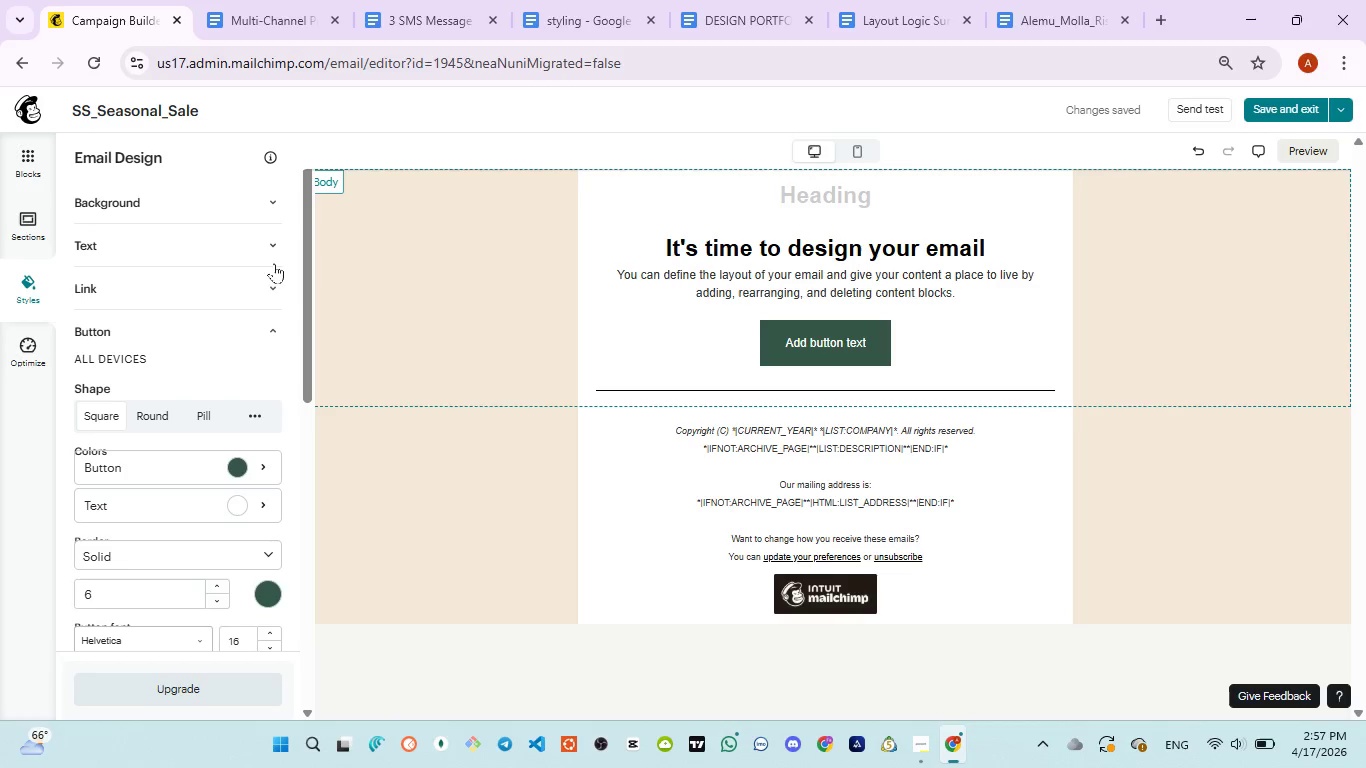 
left_click([565, 2])
 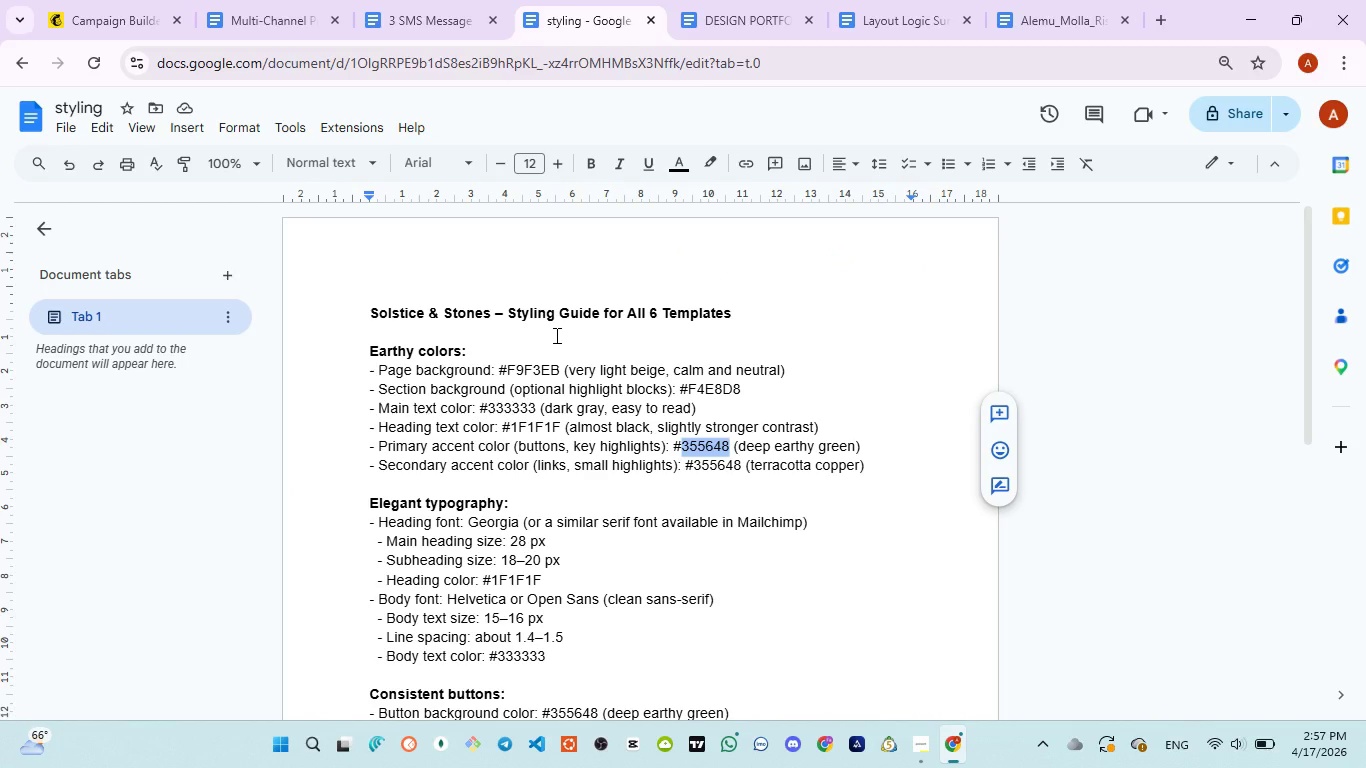 
wait(7.28)
 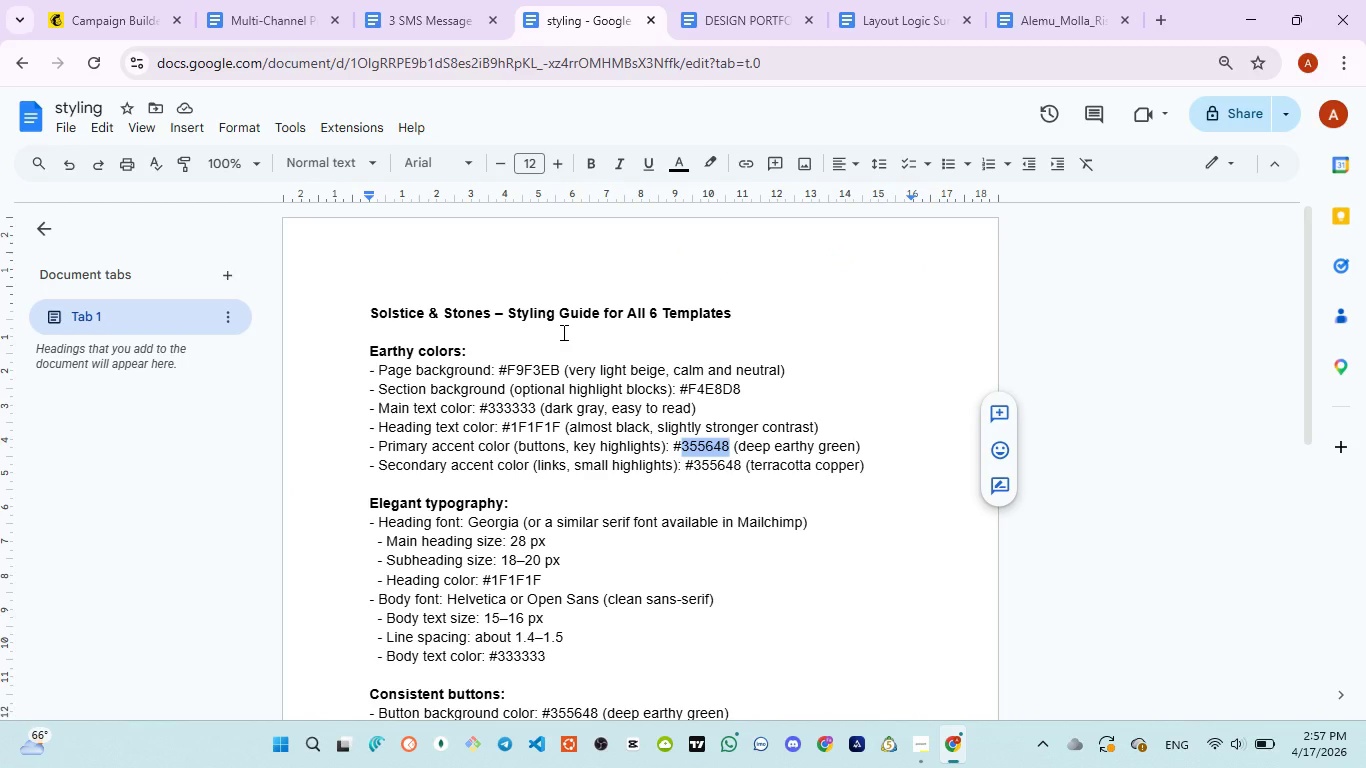 
left_click([80, 0])
 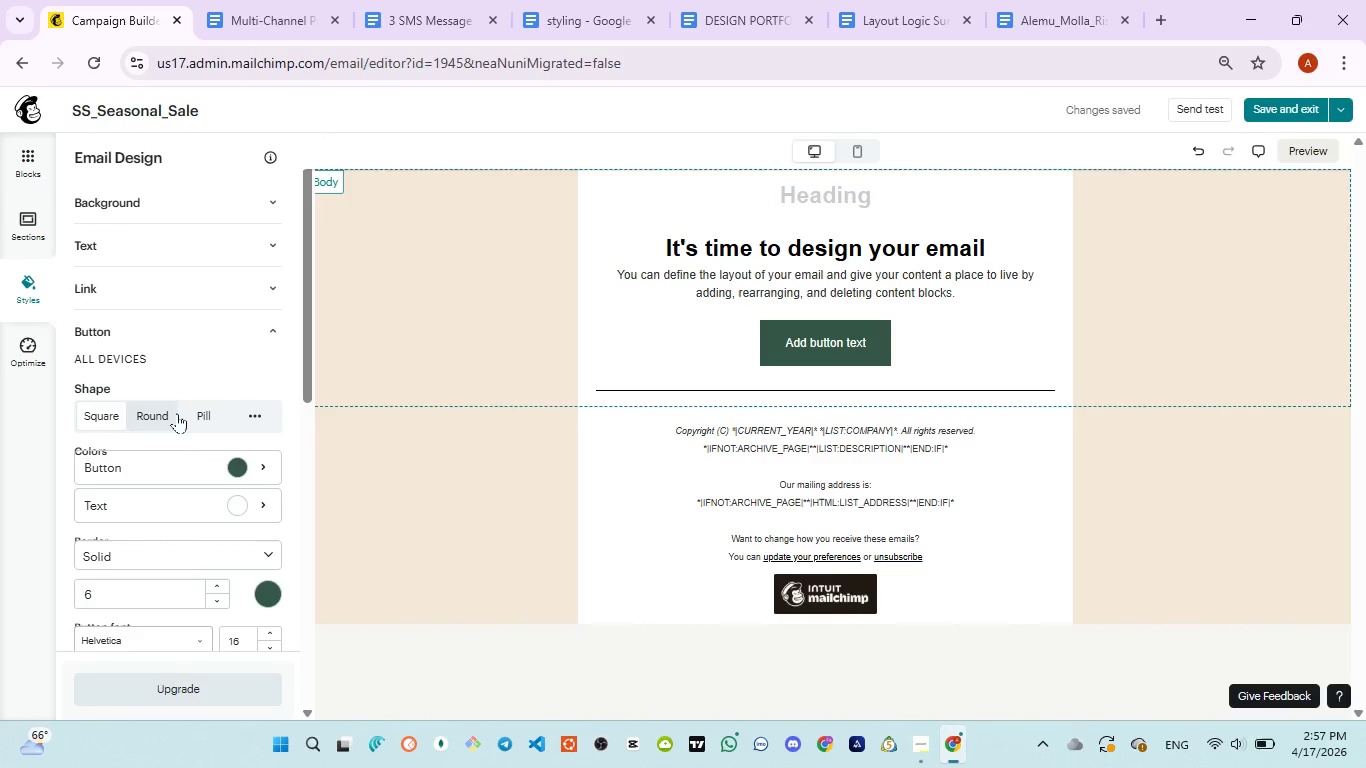 
scroll: coordinate [187, 458], scroll_direction: down, amount: 6.0
 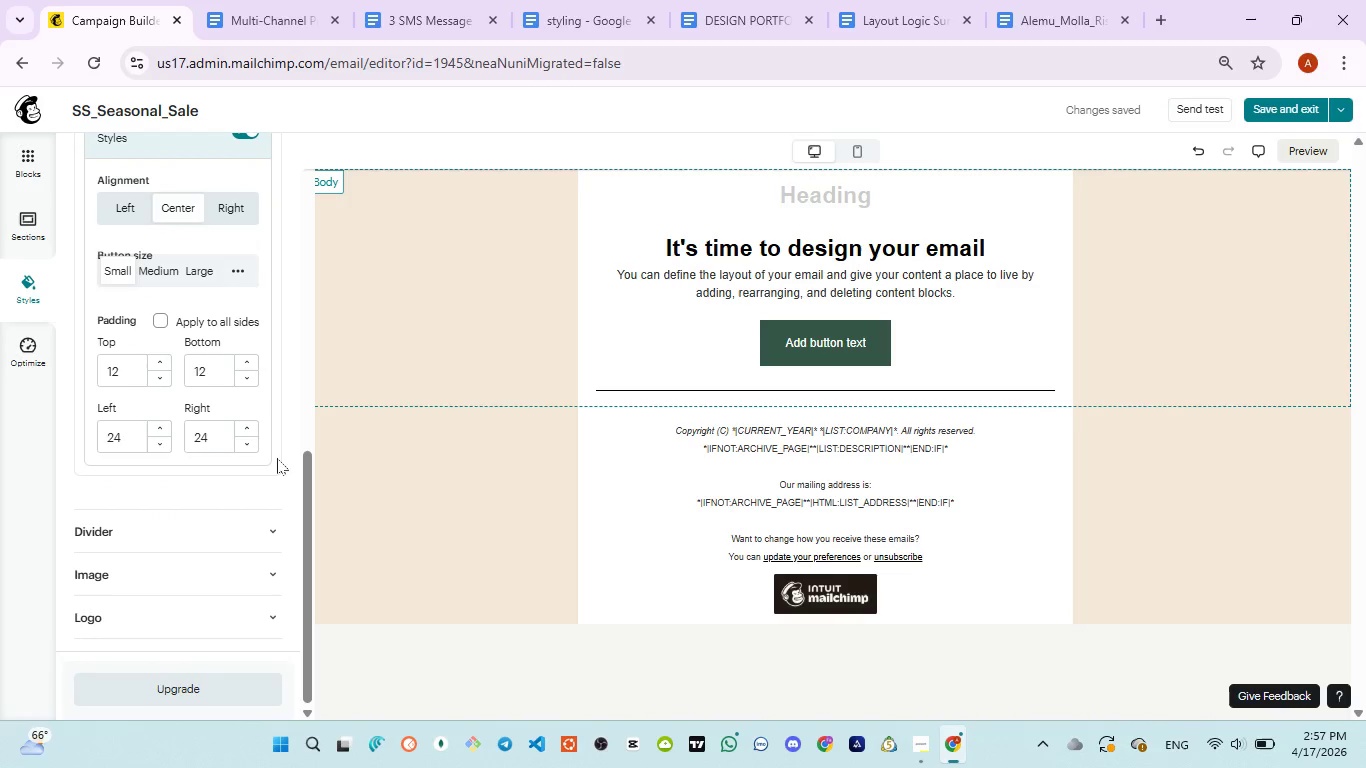 
scroll: coordinate [874, 237], scroll_direction: up, amount: 16.0
 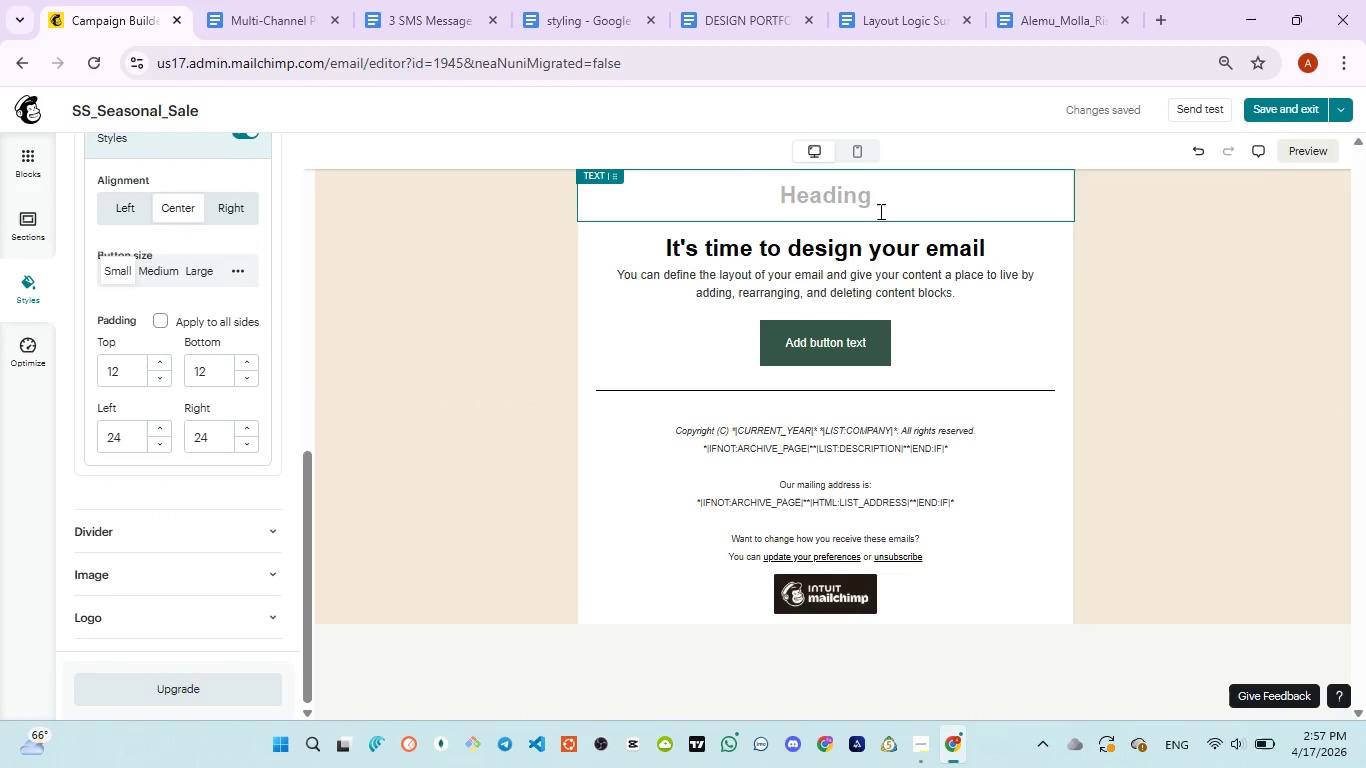 
left_click([879, 211])
 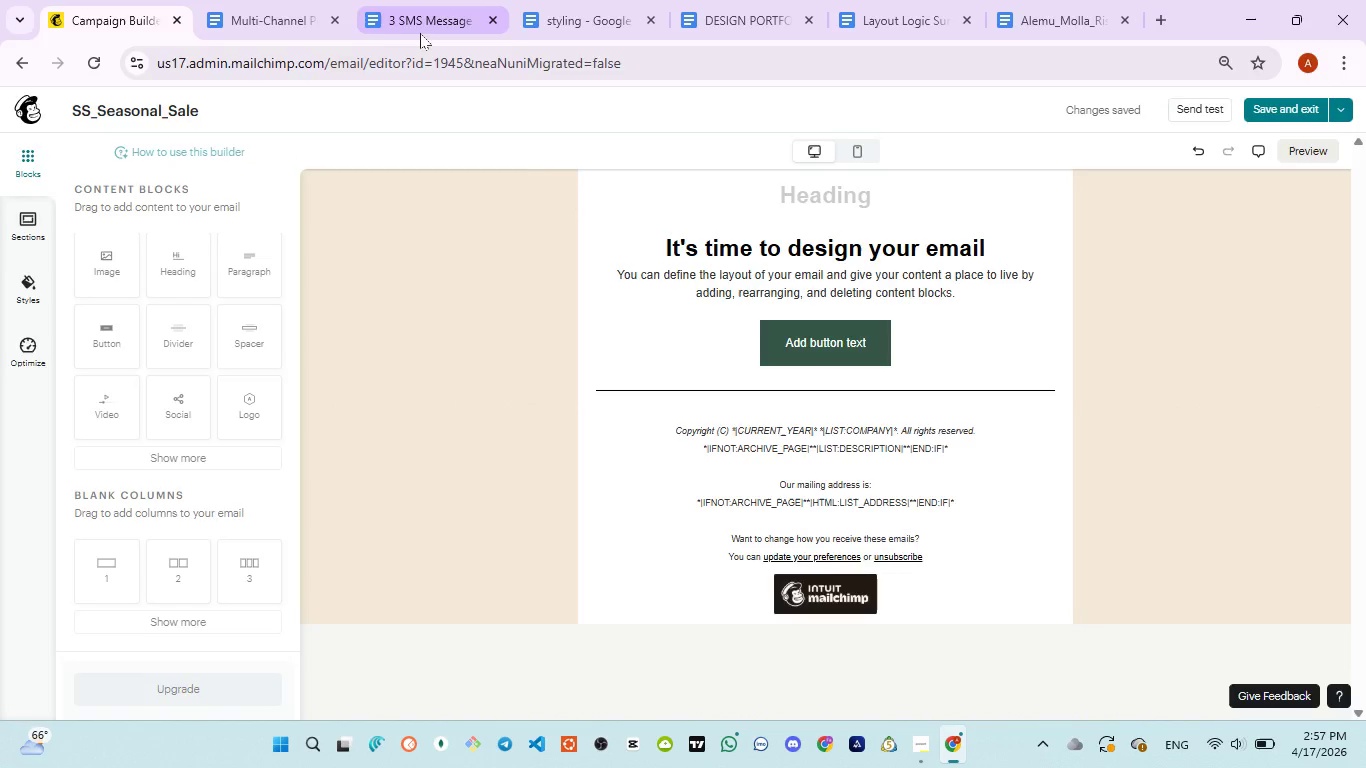 
left_click([420, 33])
 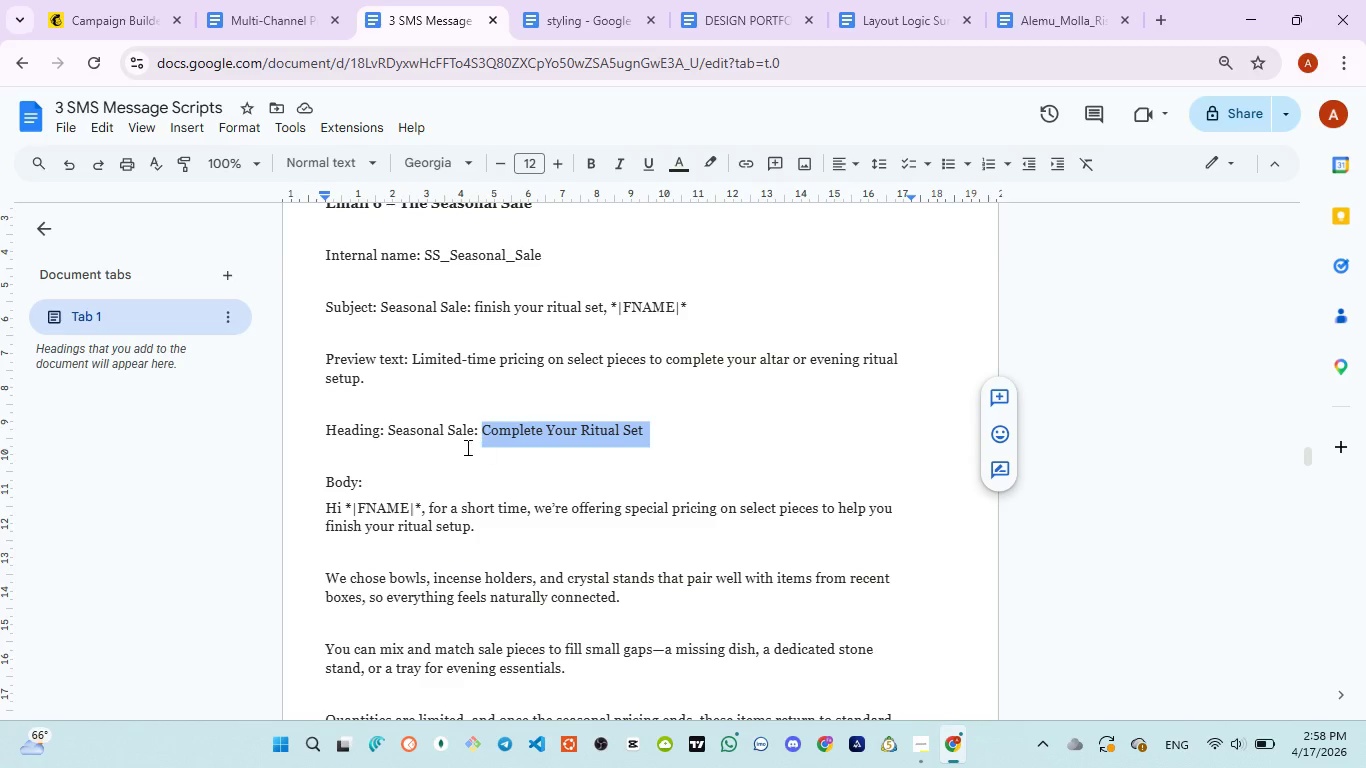 
wait(6.06)
 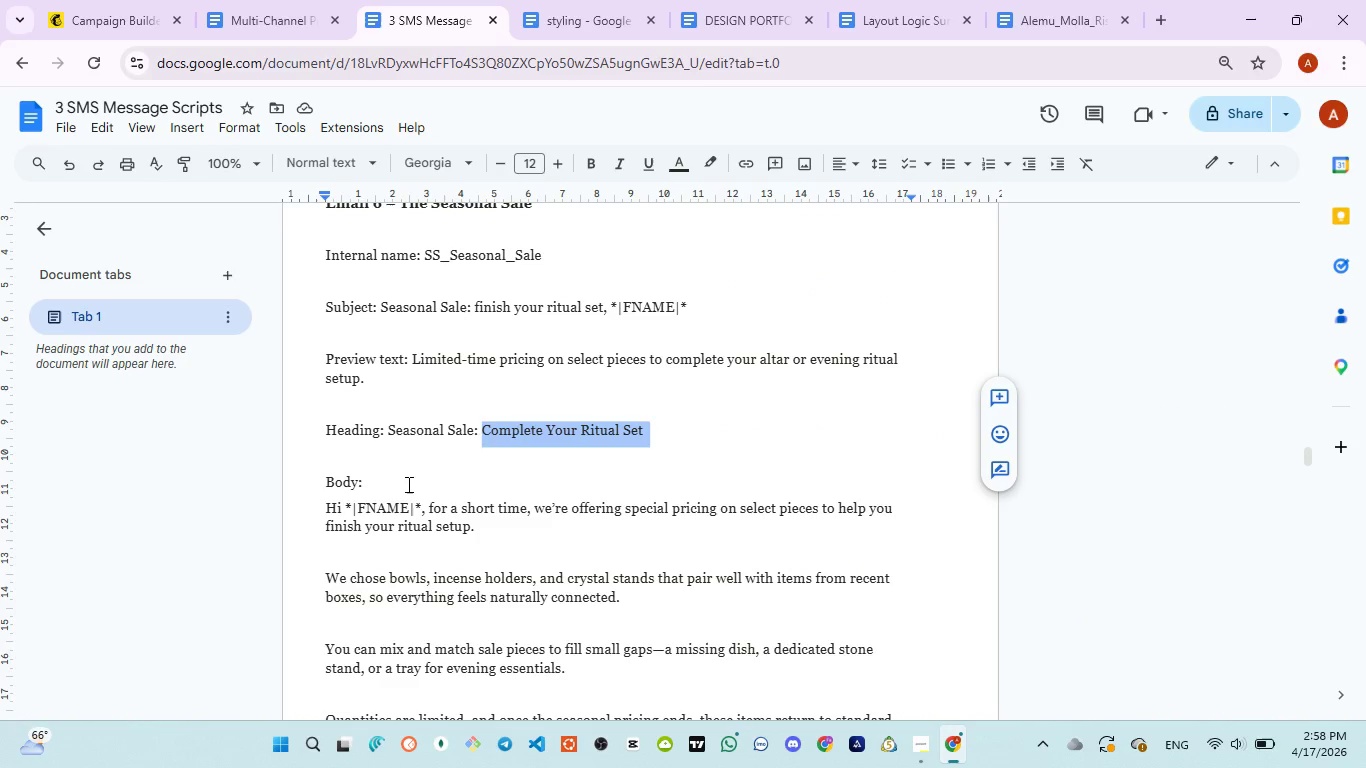 
left_click([385, 431])
 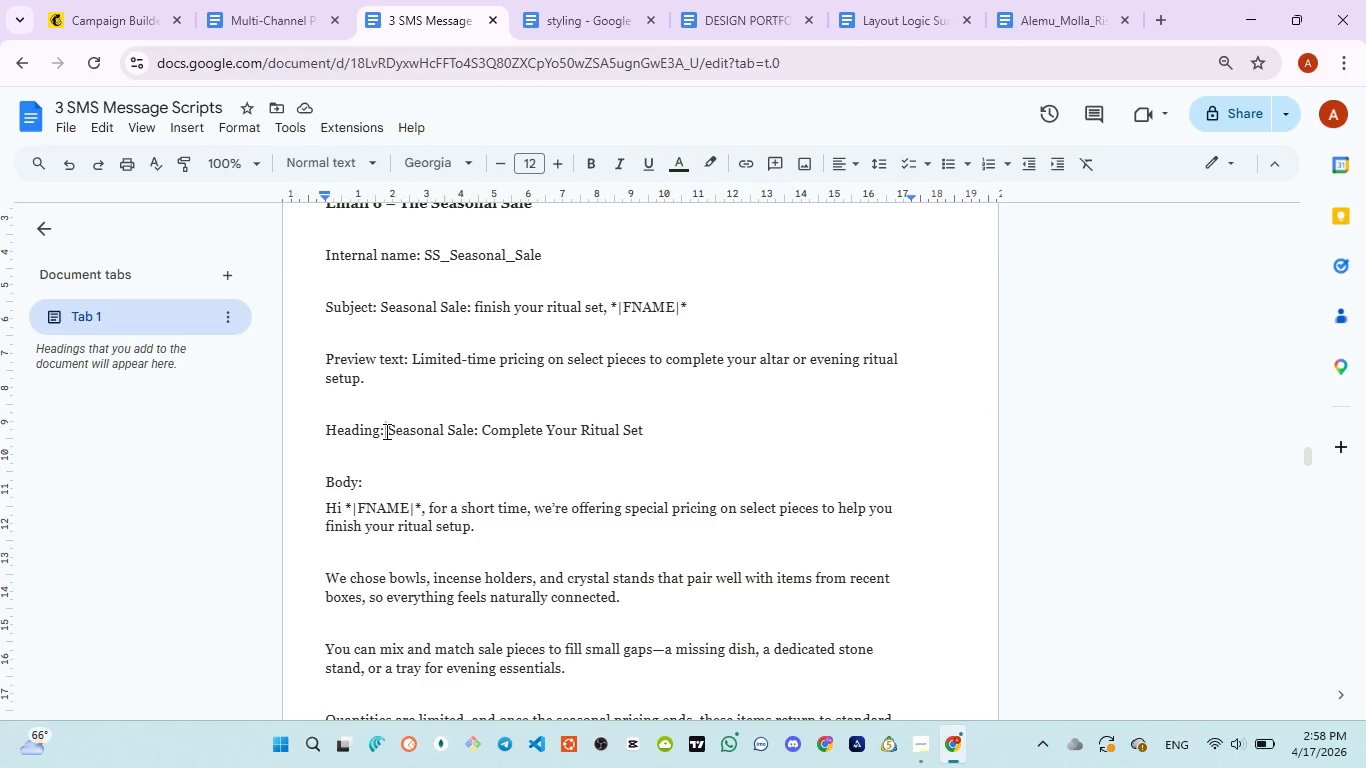 
left_click_drag(start_coordinate=[385, 431], to_coordinate=[652, 426])
 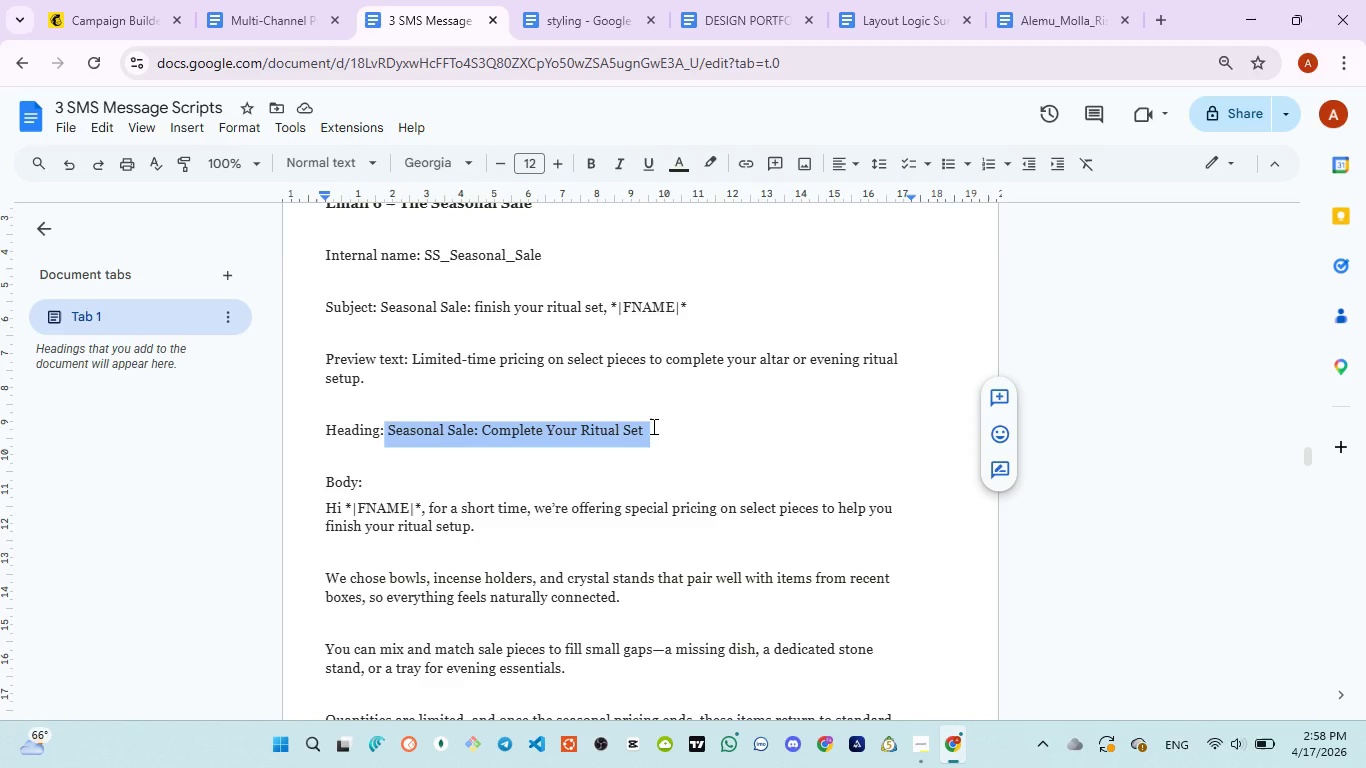 
key(Control+C)
 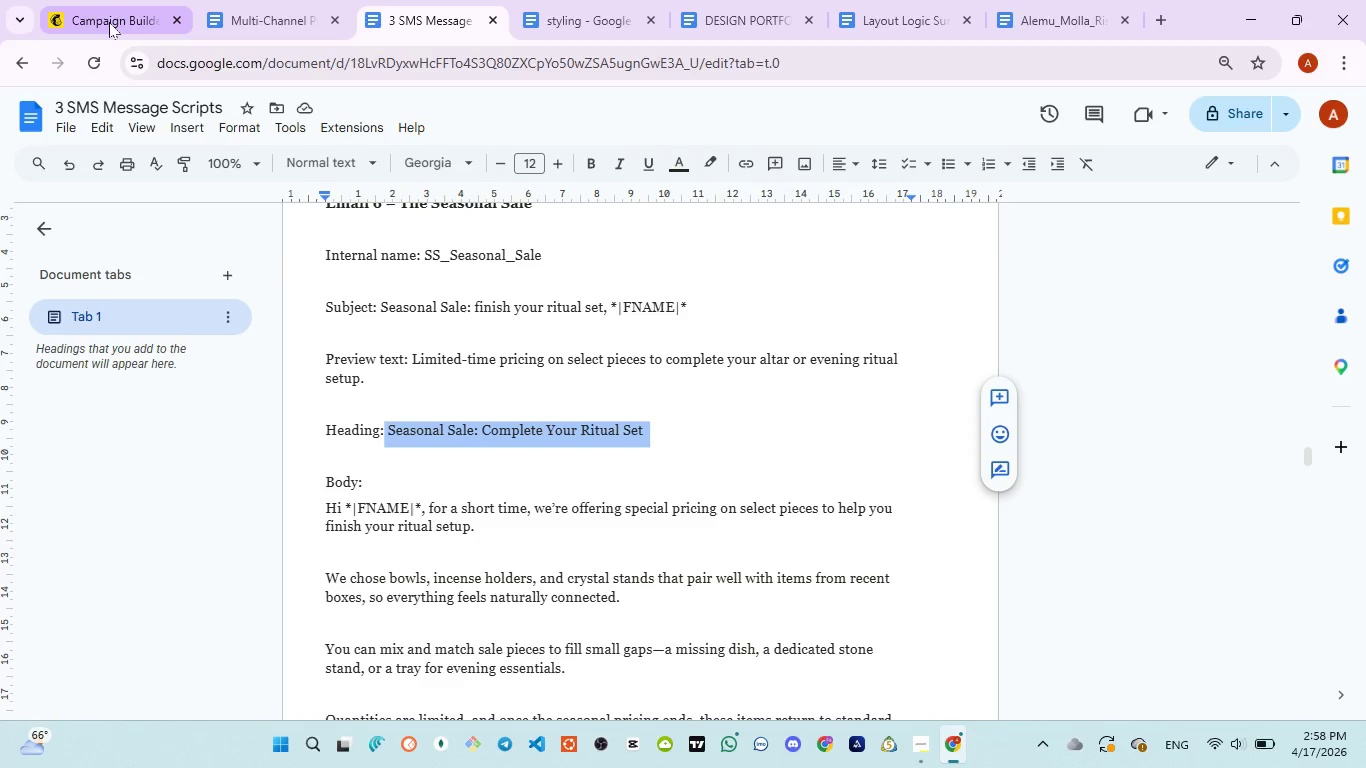 
left_click([109, 22])
 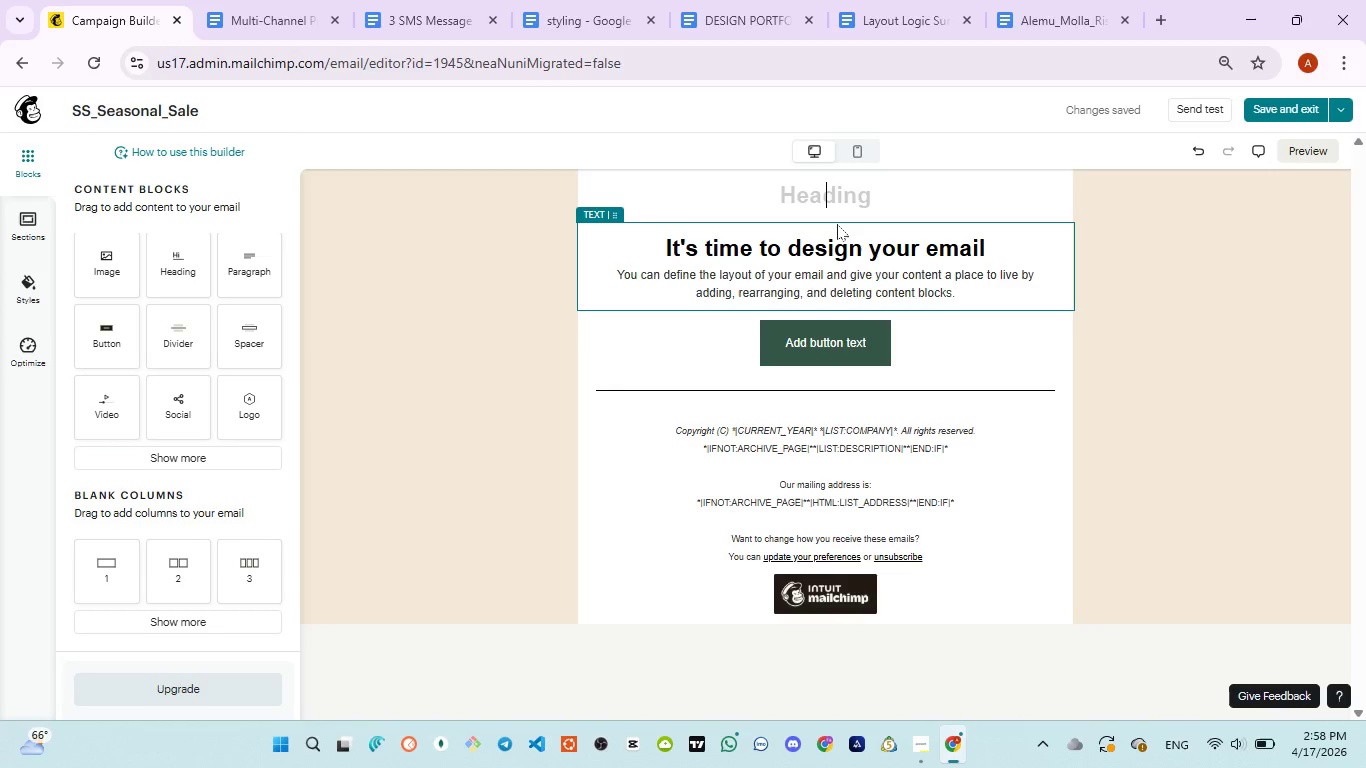 
type(Seasonal sale: cimplete your ru)
key(Backspace)
type(itual set up)
 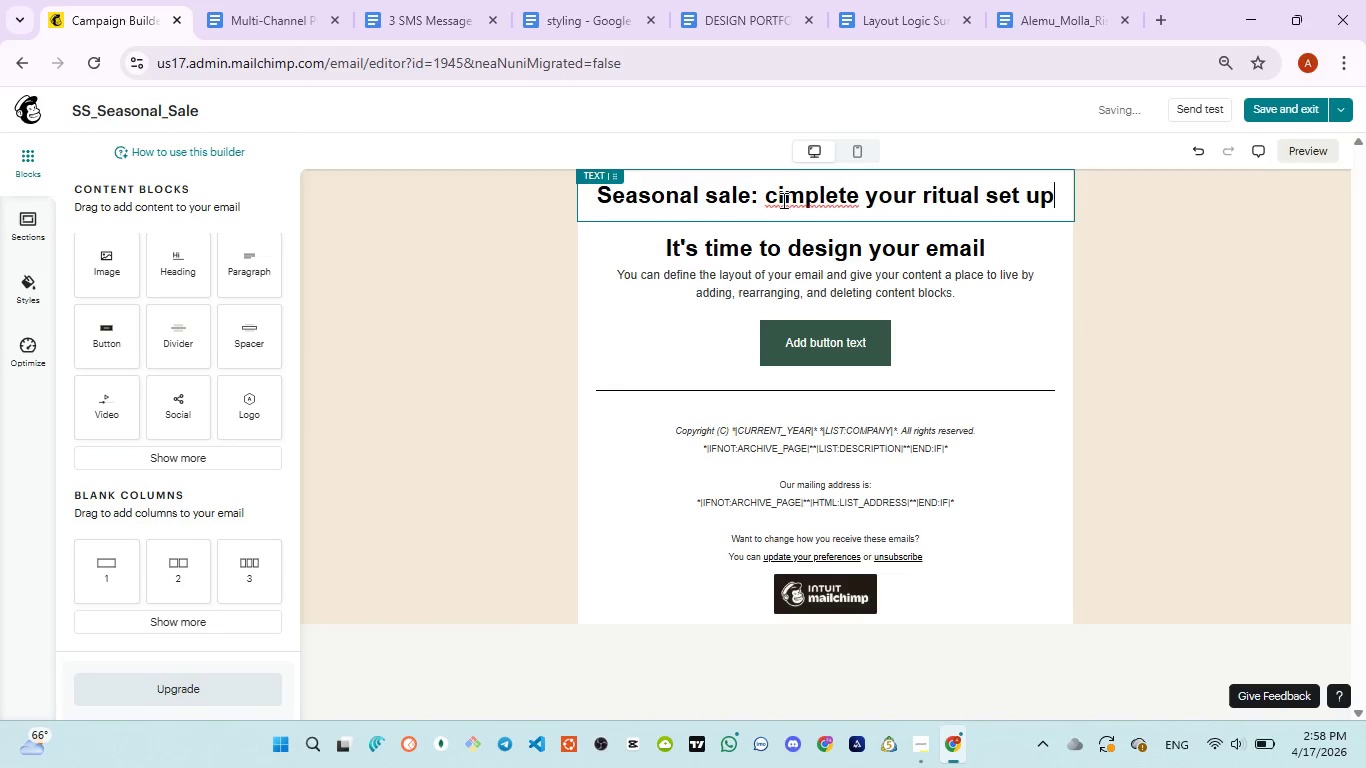 
left_click([782, 199])
 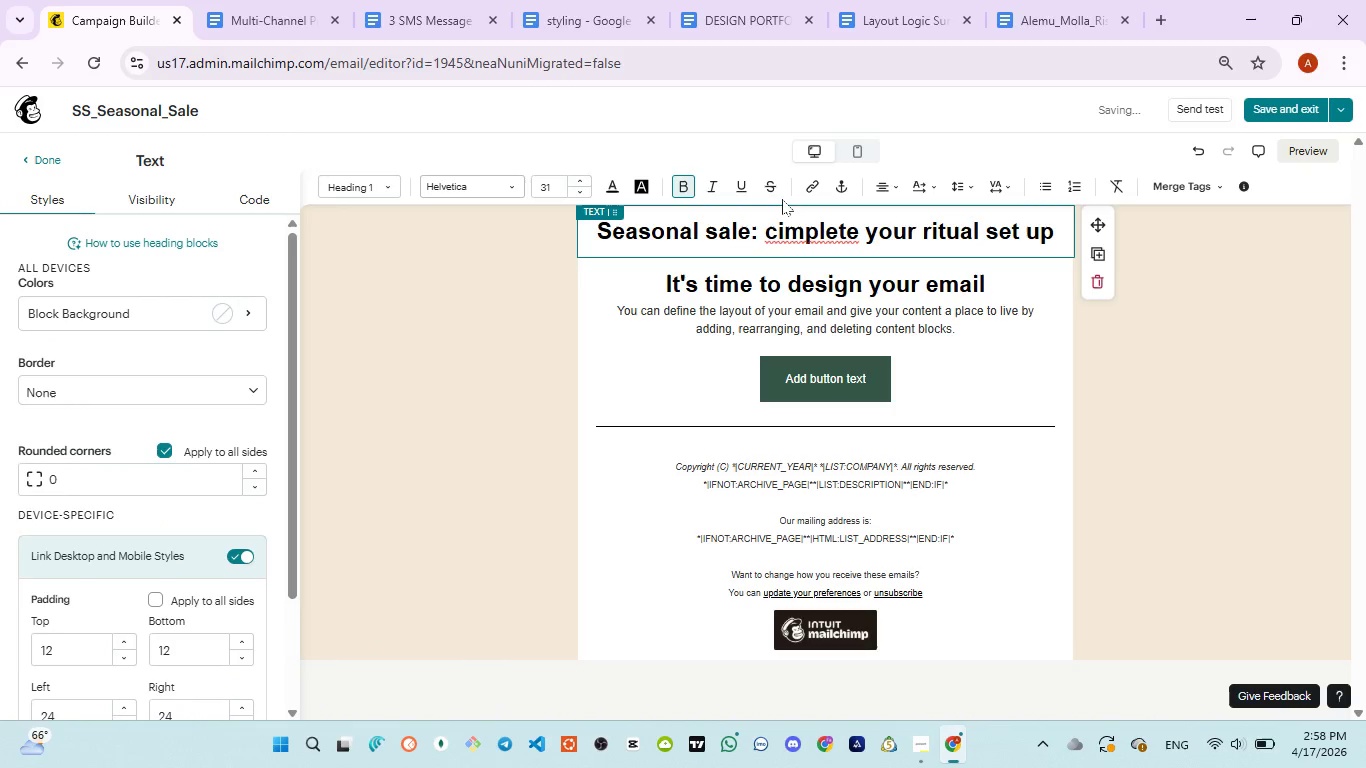 
key(Backspace)
 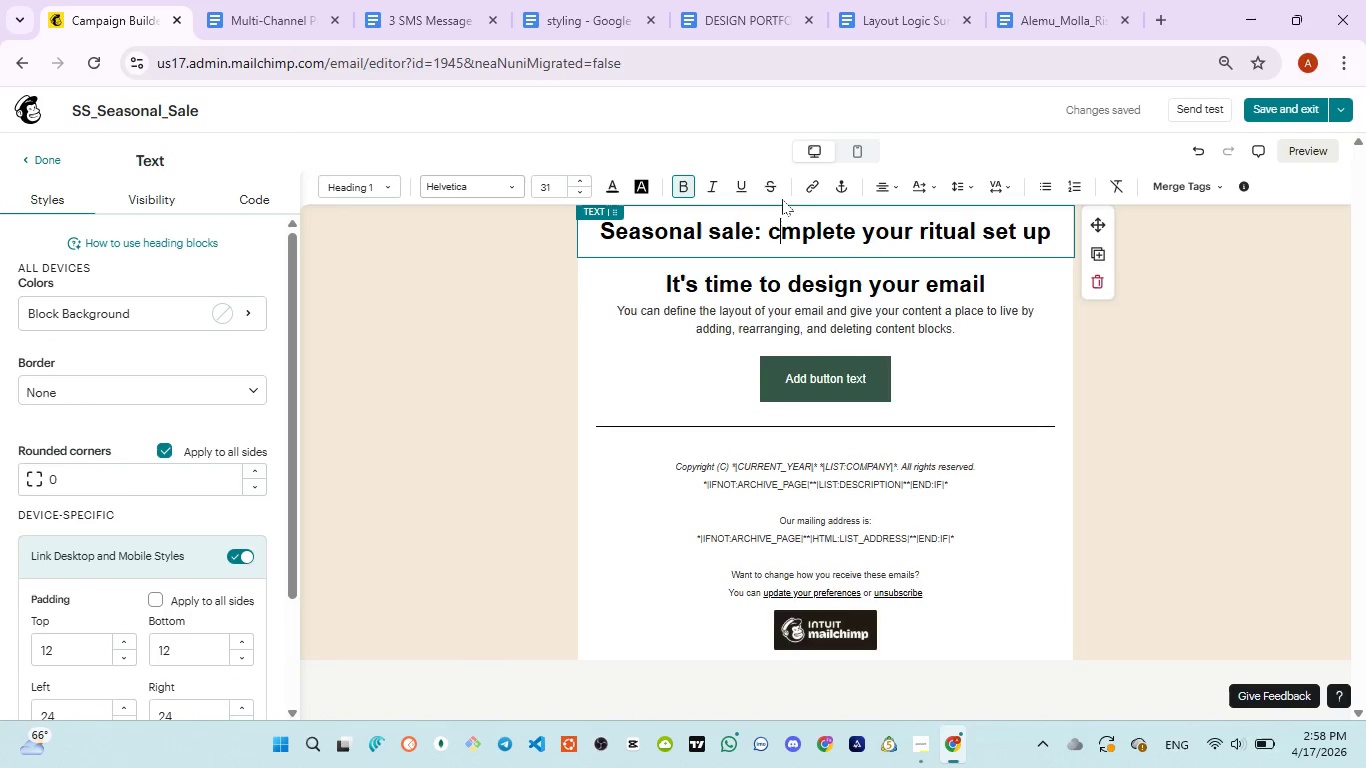 
key(O)
 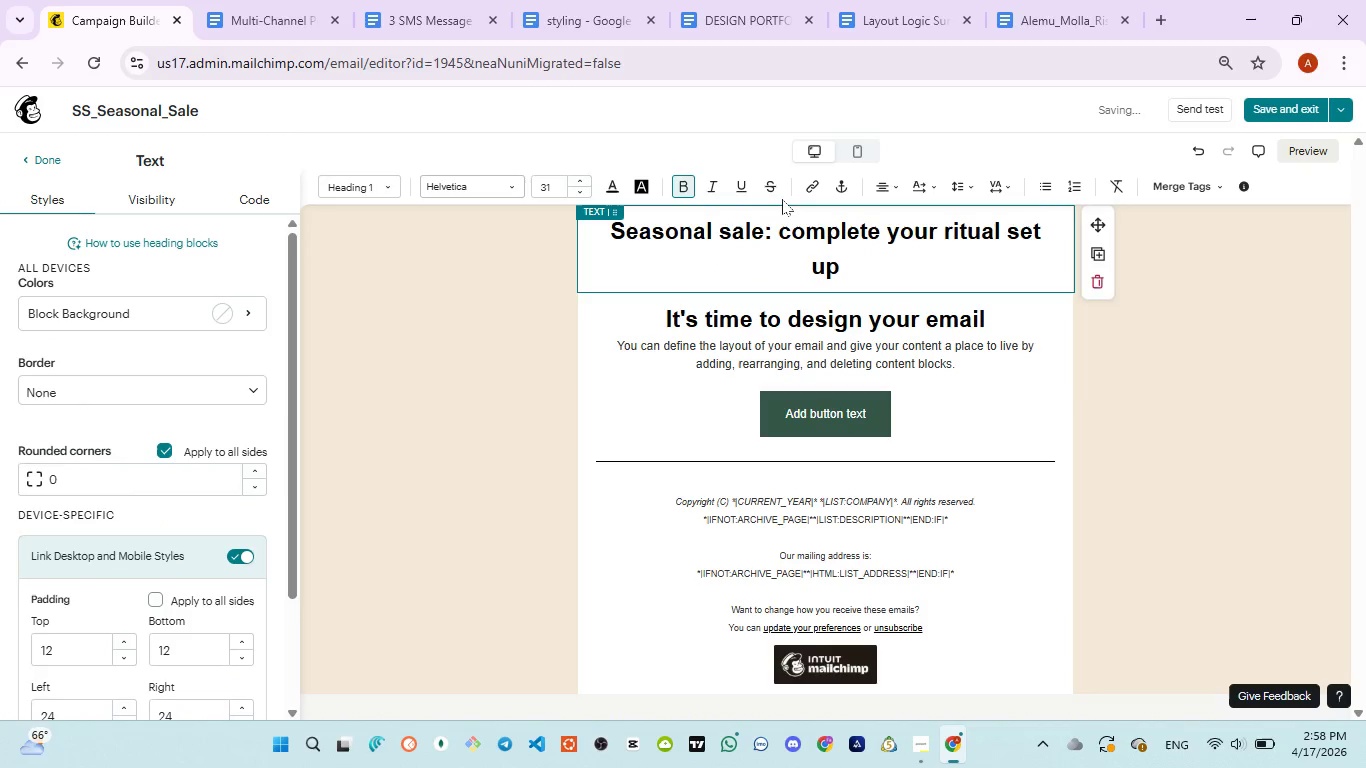 
key(Control+ControlLeft)
 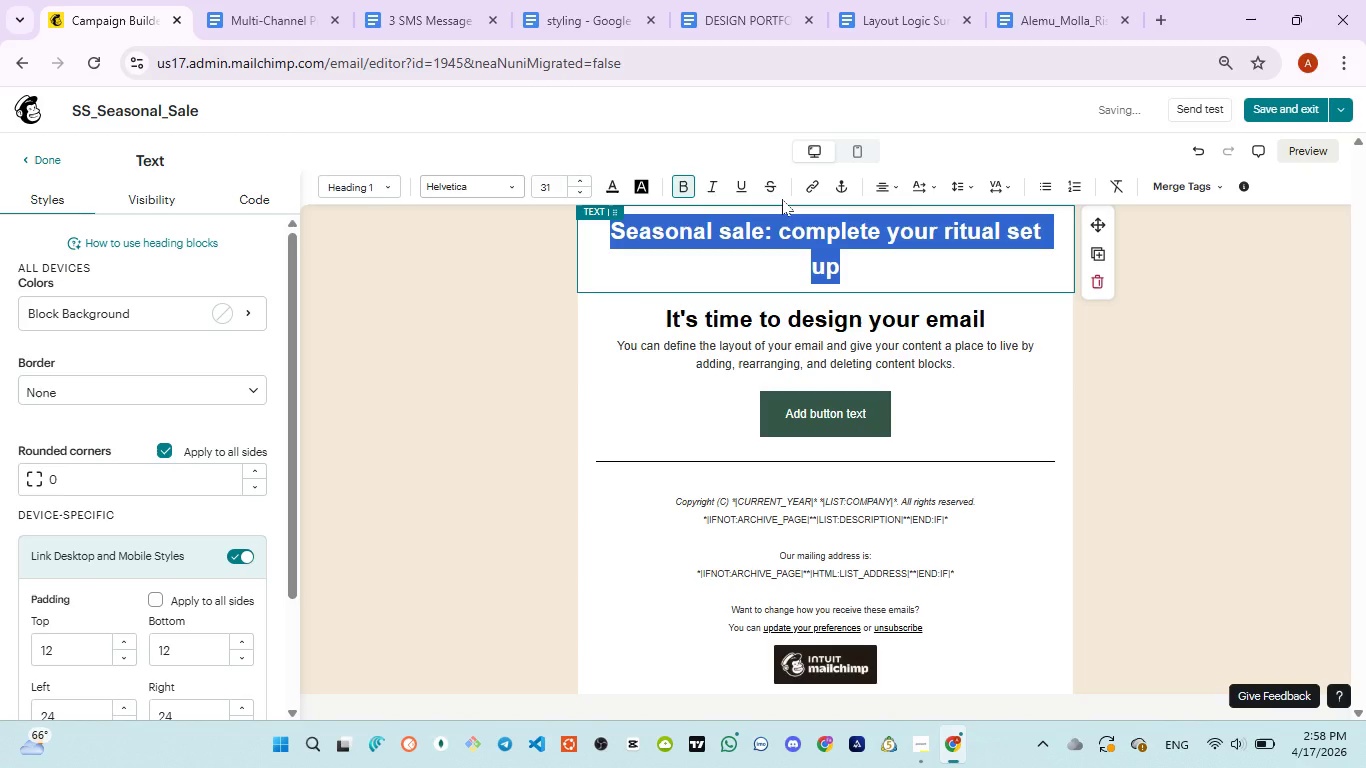 
key(Control+A)
 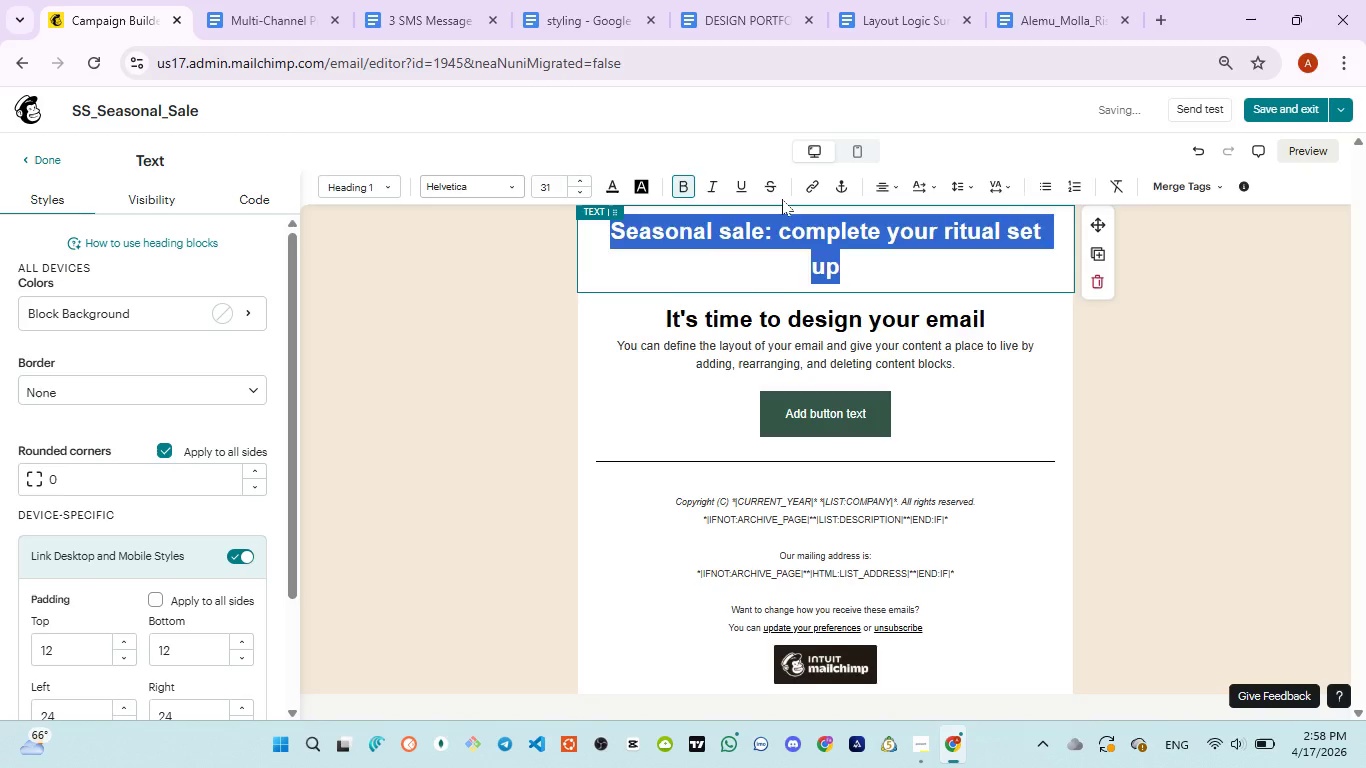 
key(Control+ControlLeft)
 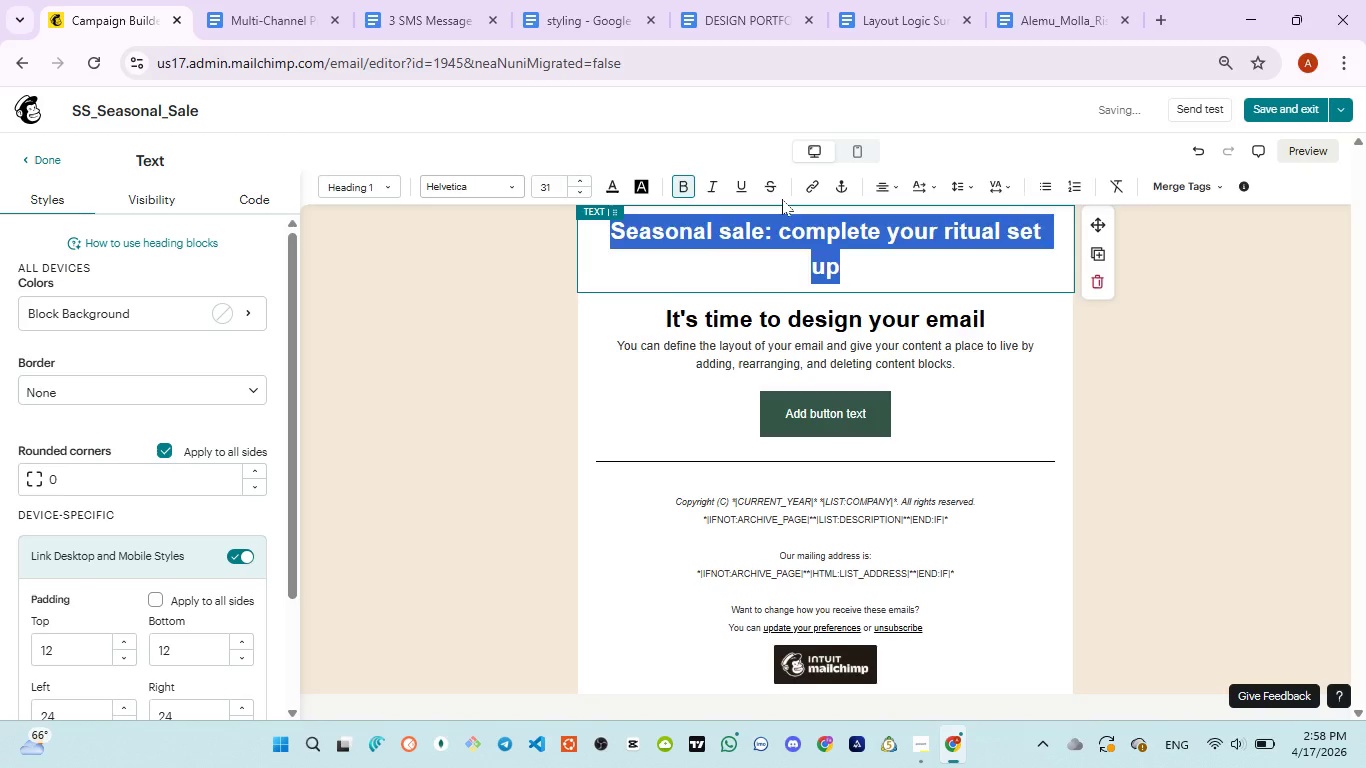 
key(Control+V)
 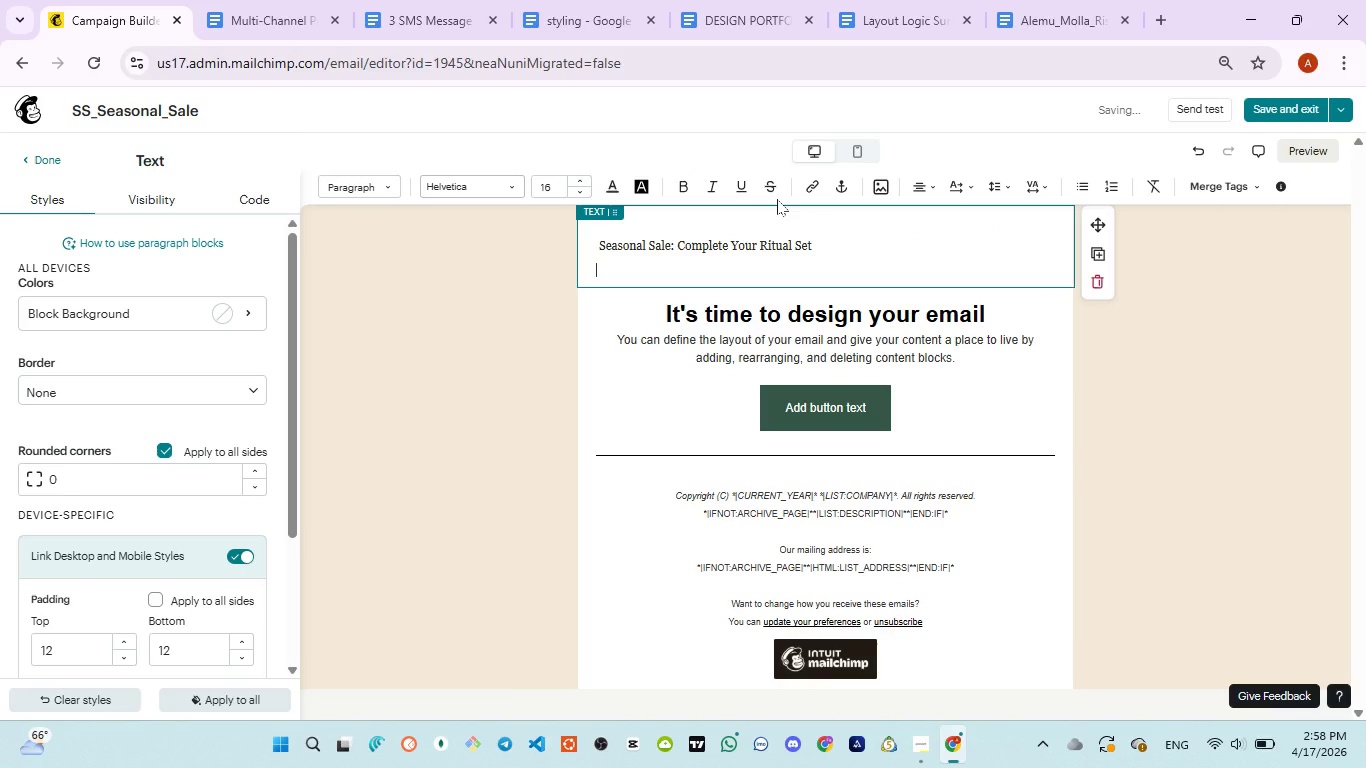 
key(Backspace)
 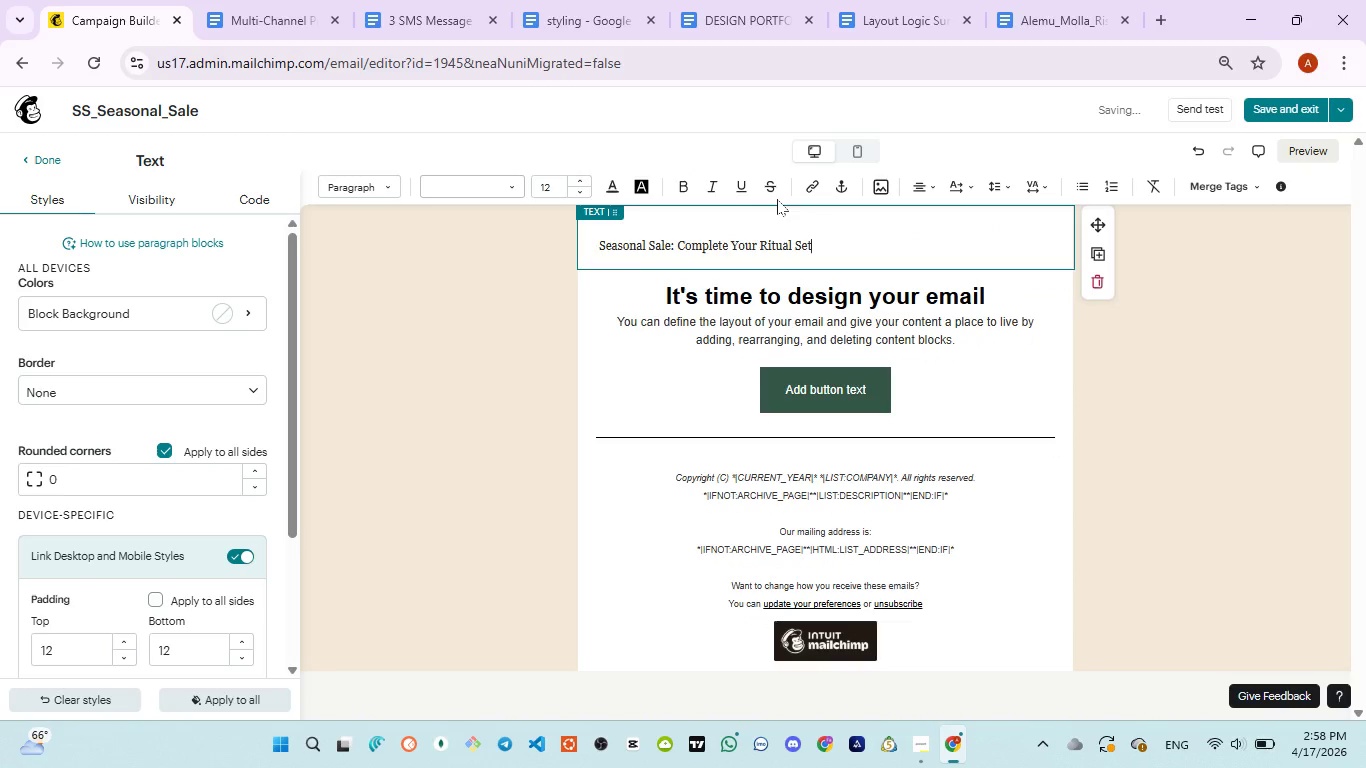 
key(Control+ControlLeft)
 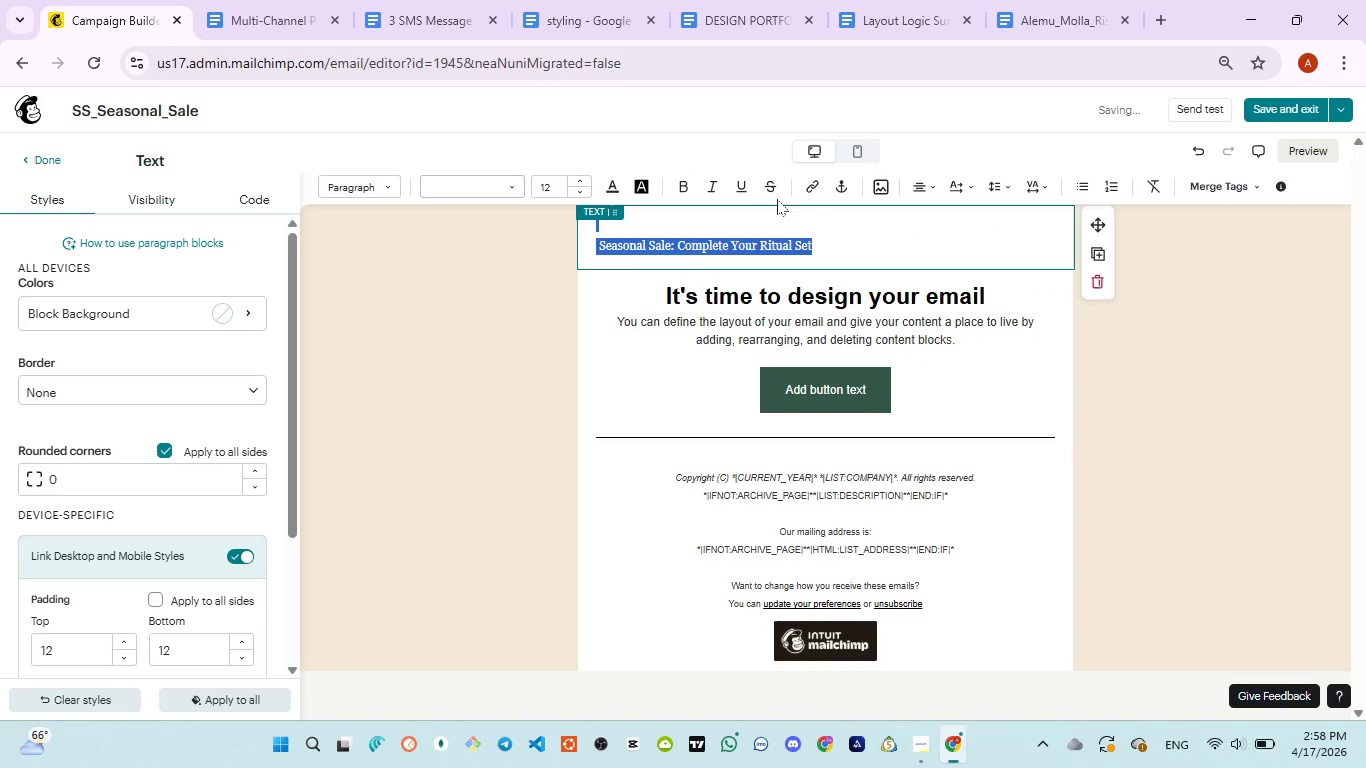 
key(Control+A)
 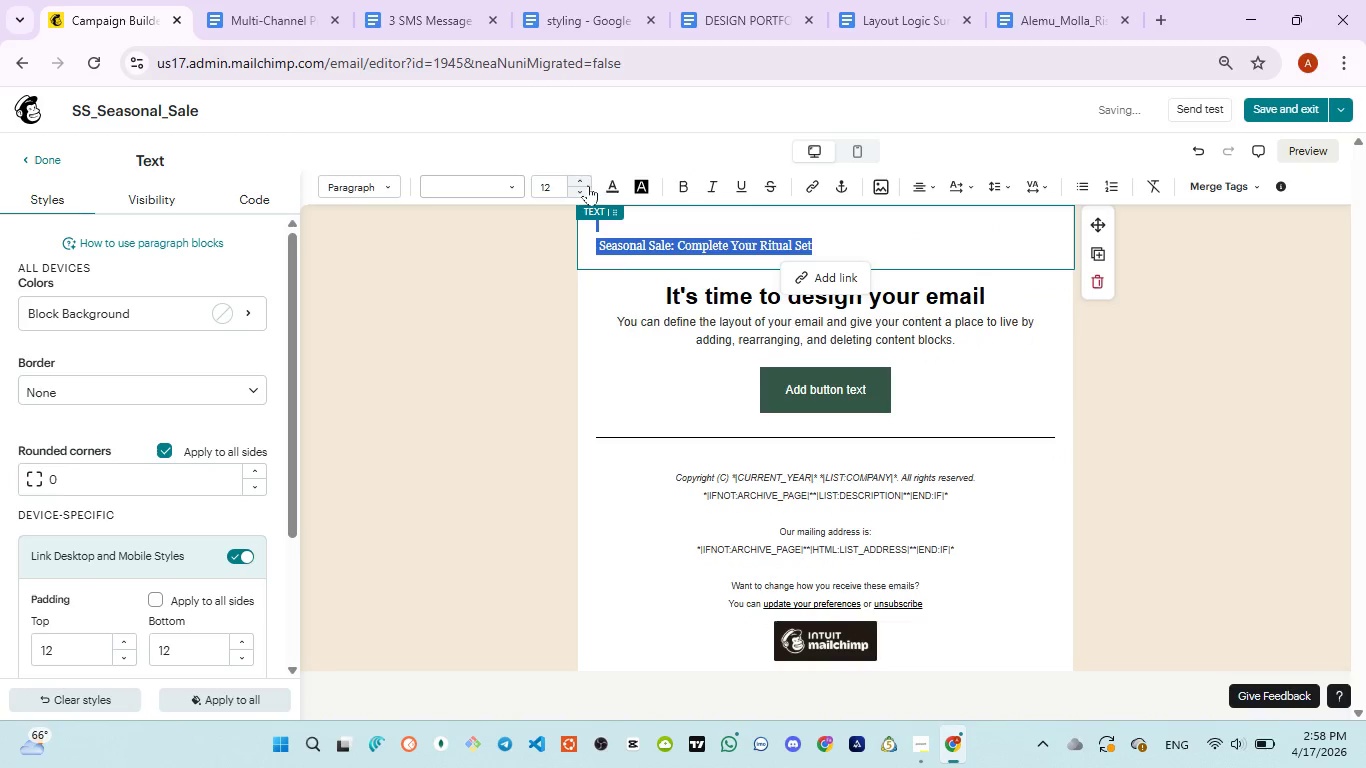 
left_click([587, 185])
 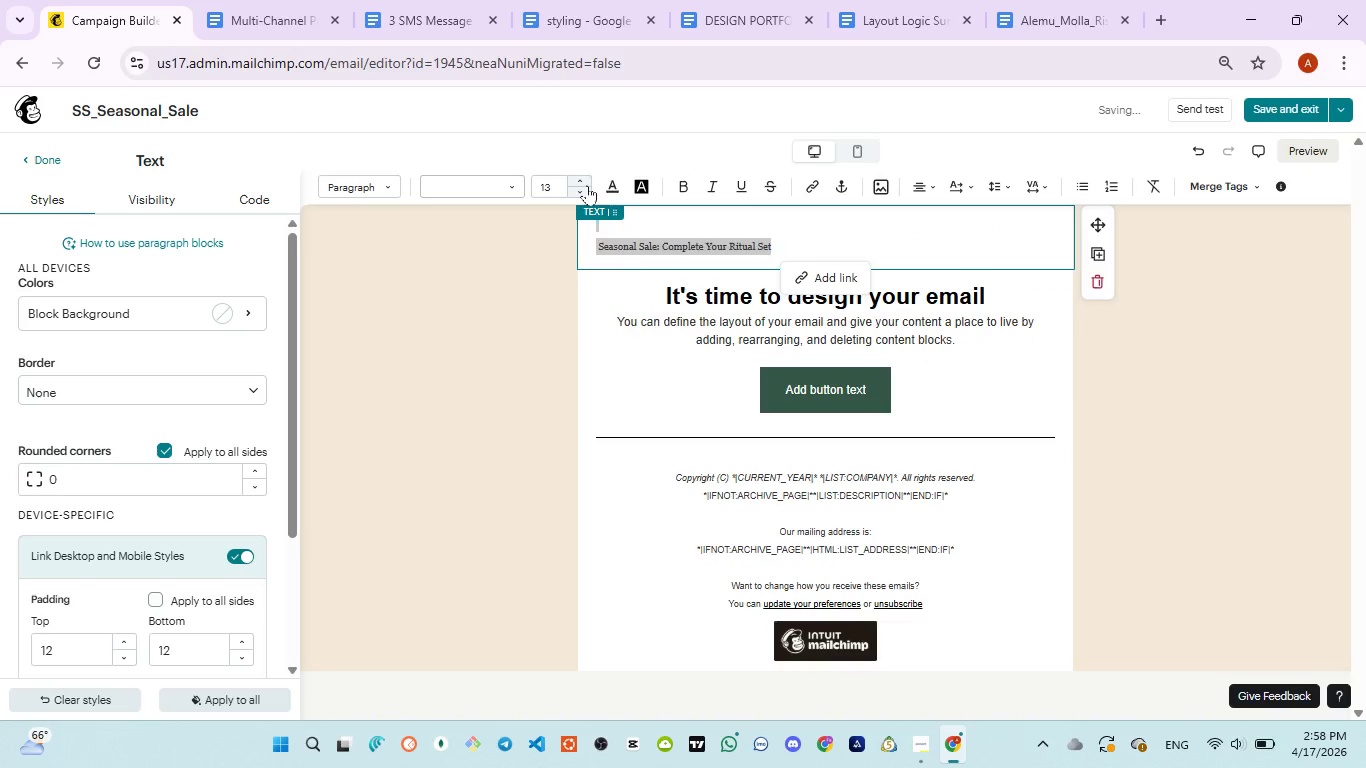 
left_click([587, 185])
 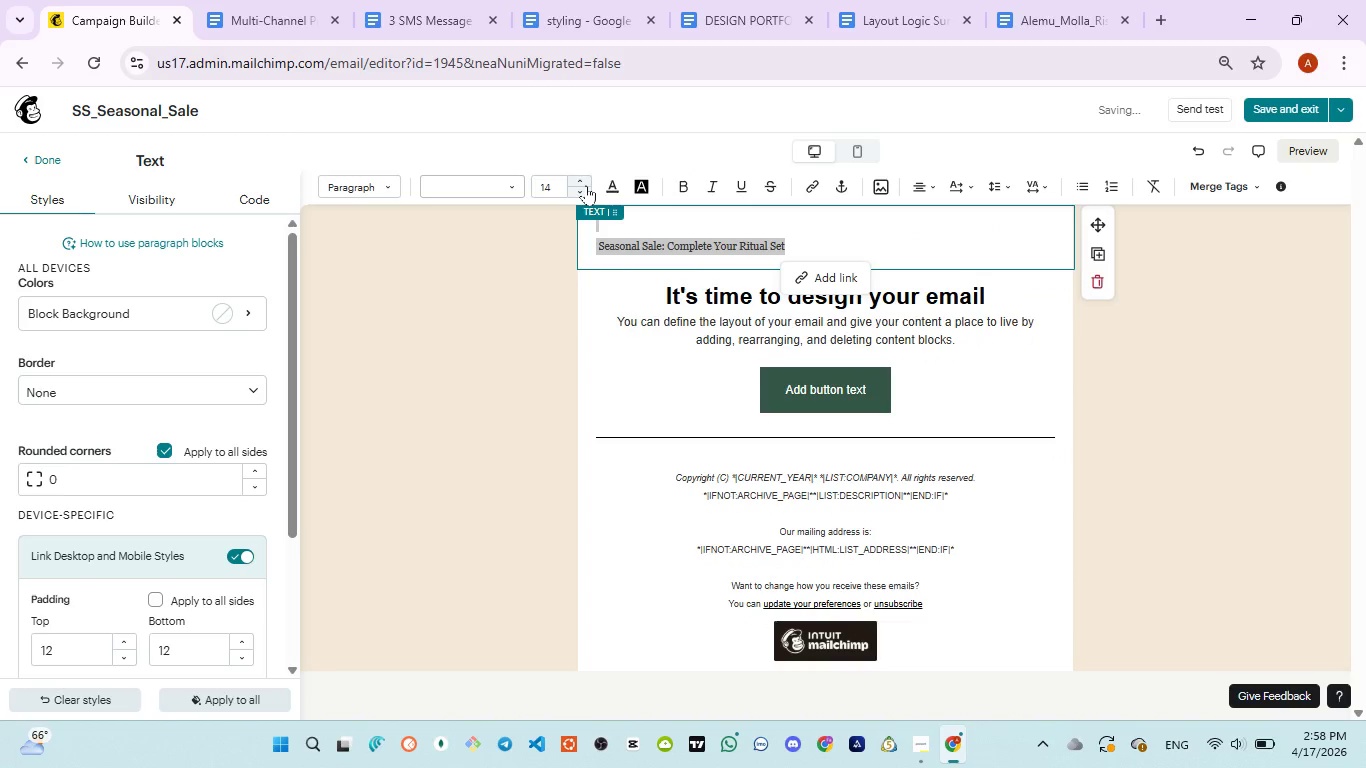 
left_click([586, 185])
 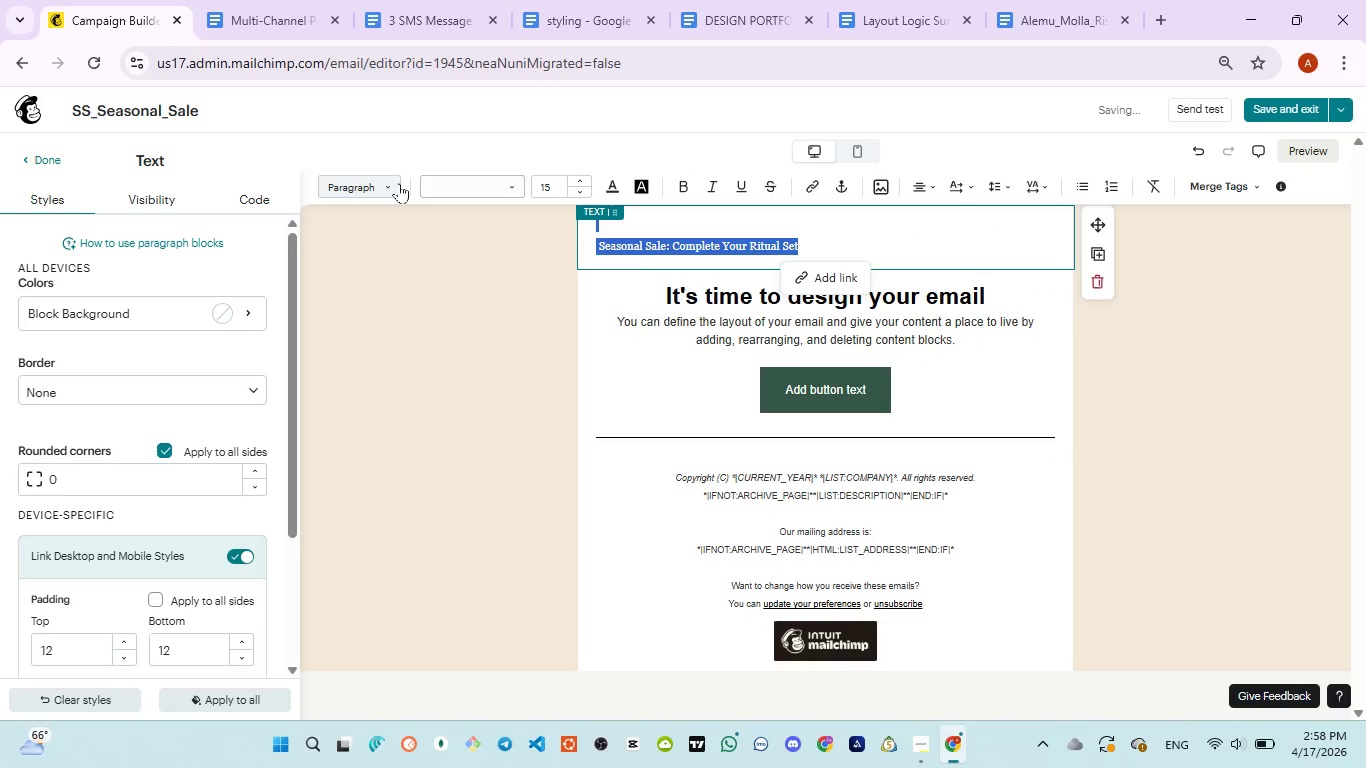 
left_click([398, 183])
 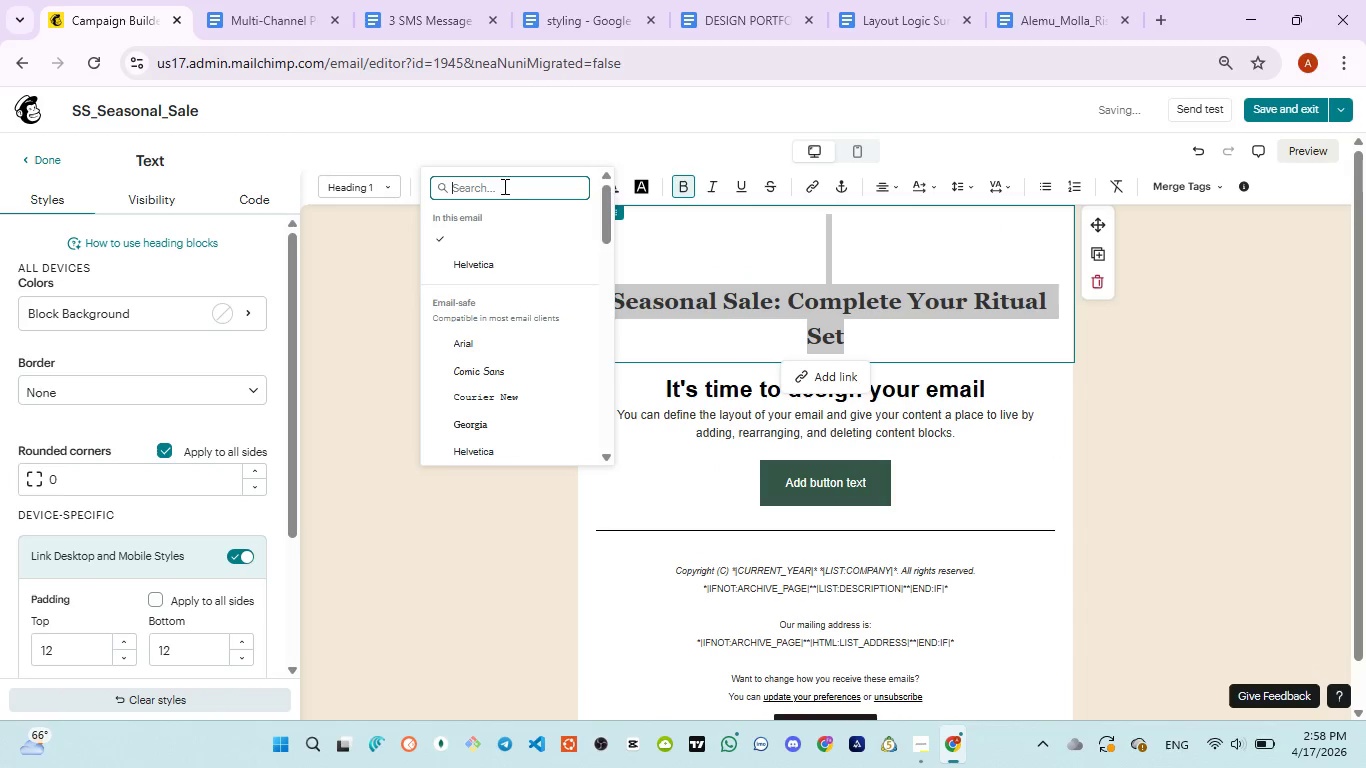 
left_click([479, 265])
 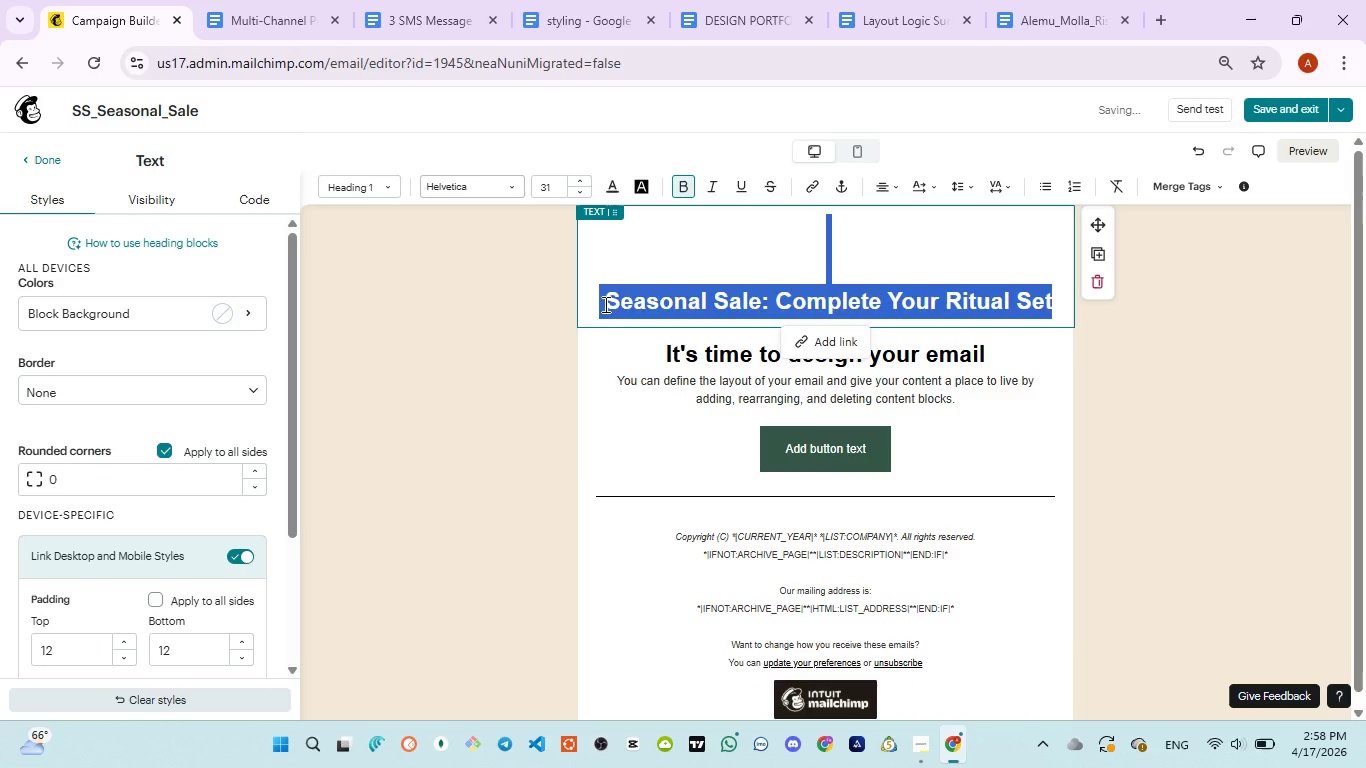 
left_click([604, 304])
 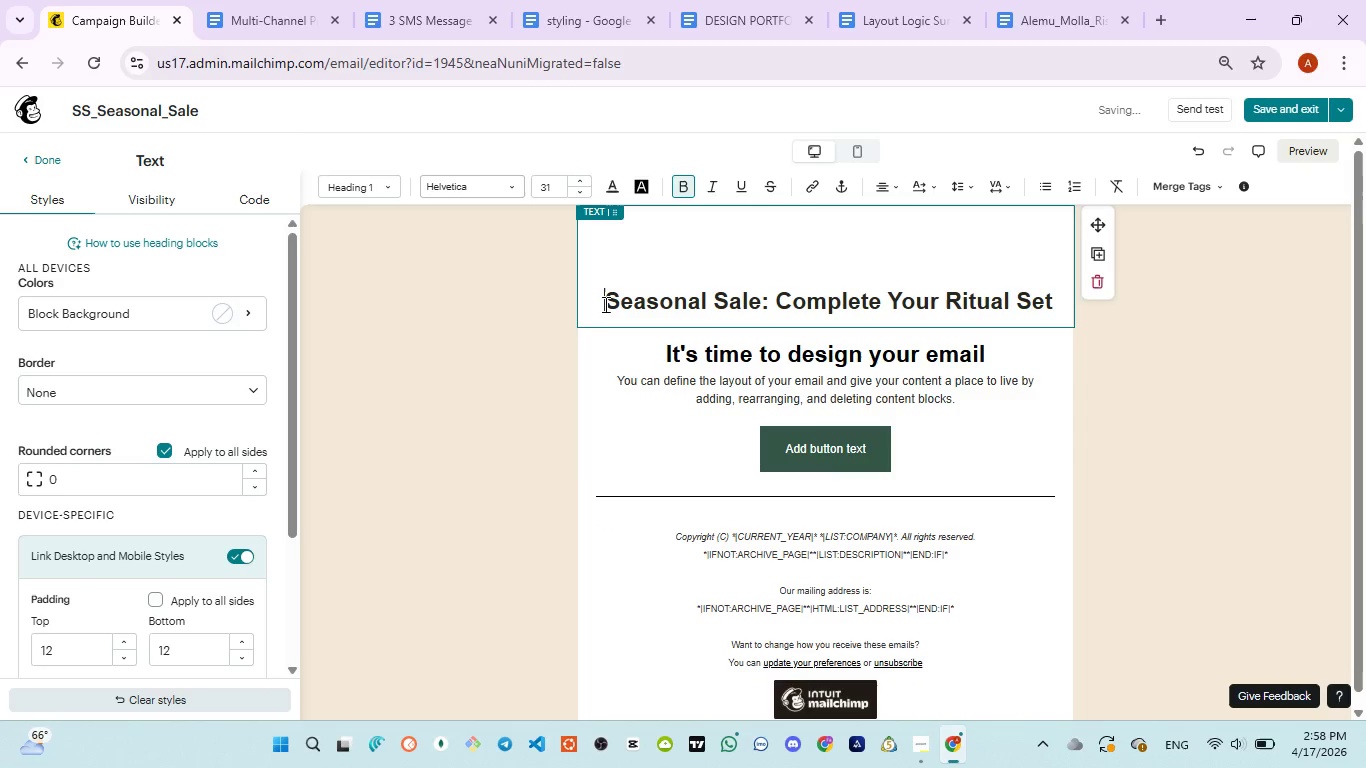 
key(Backspace)
 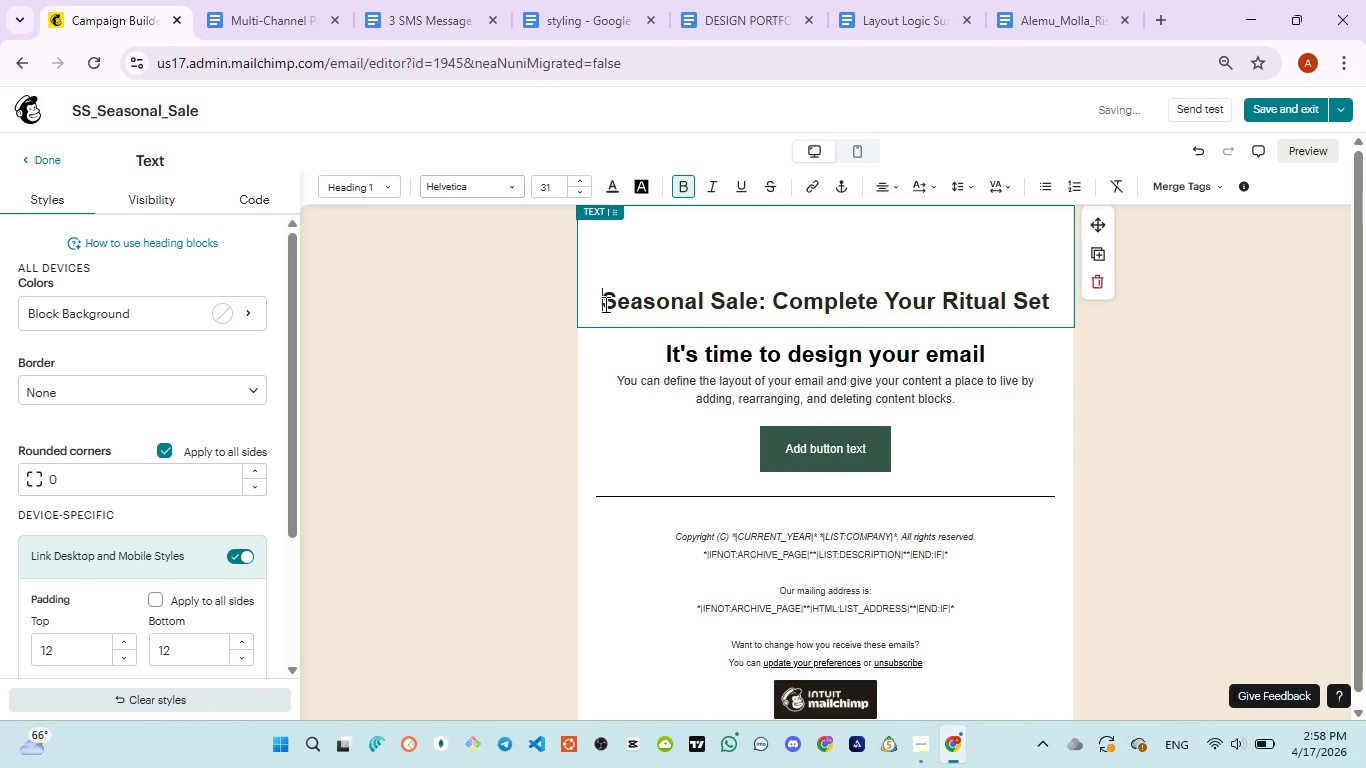 
key(Backspace)
 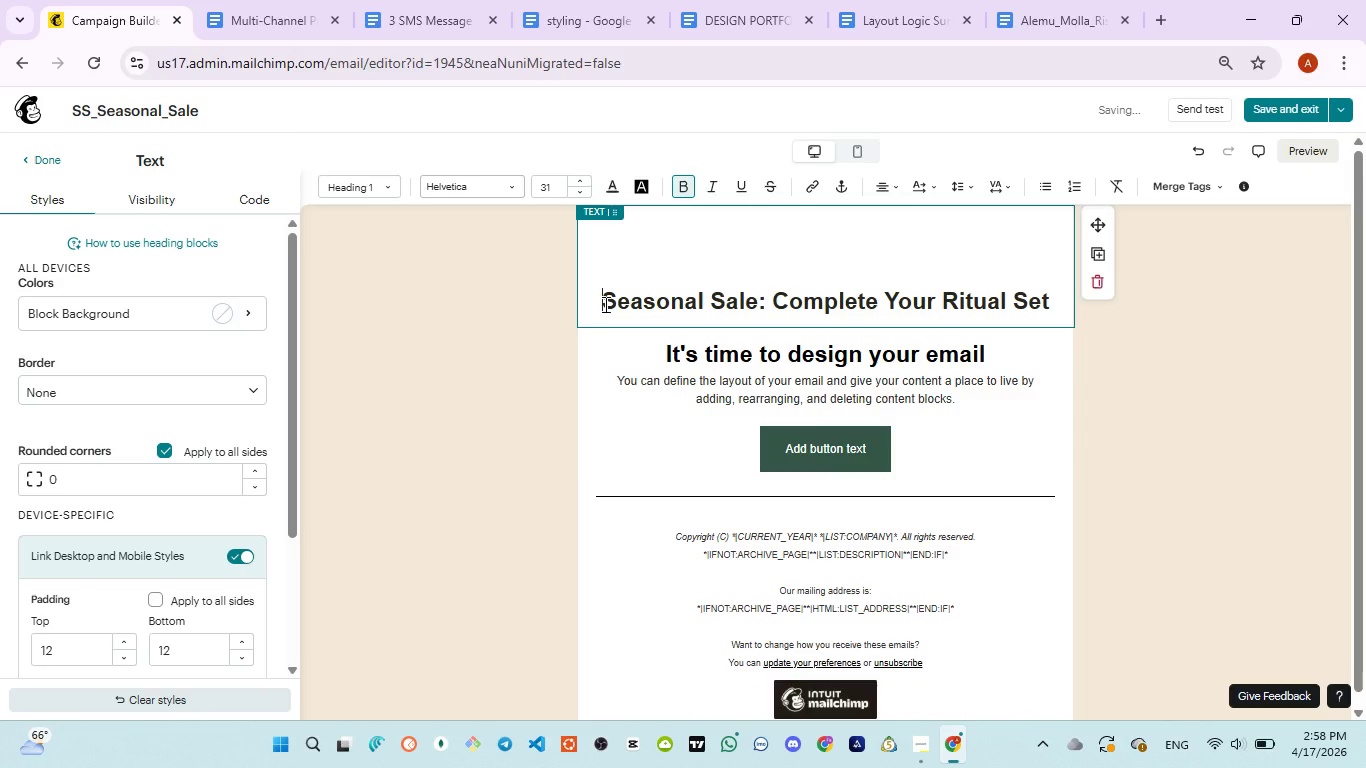 
key(Backspace)
 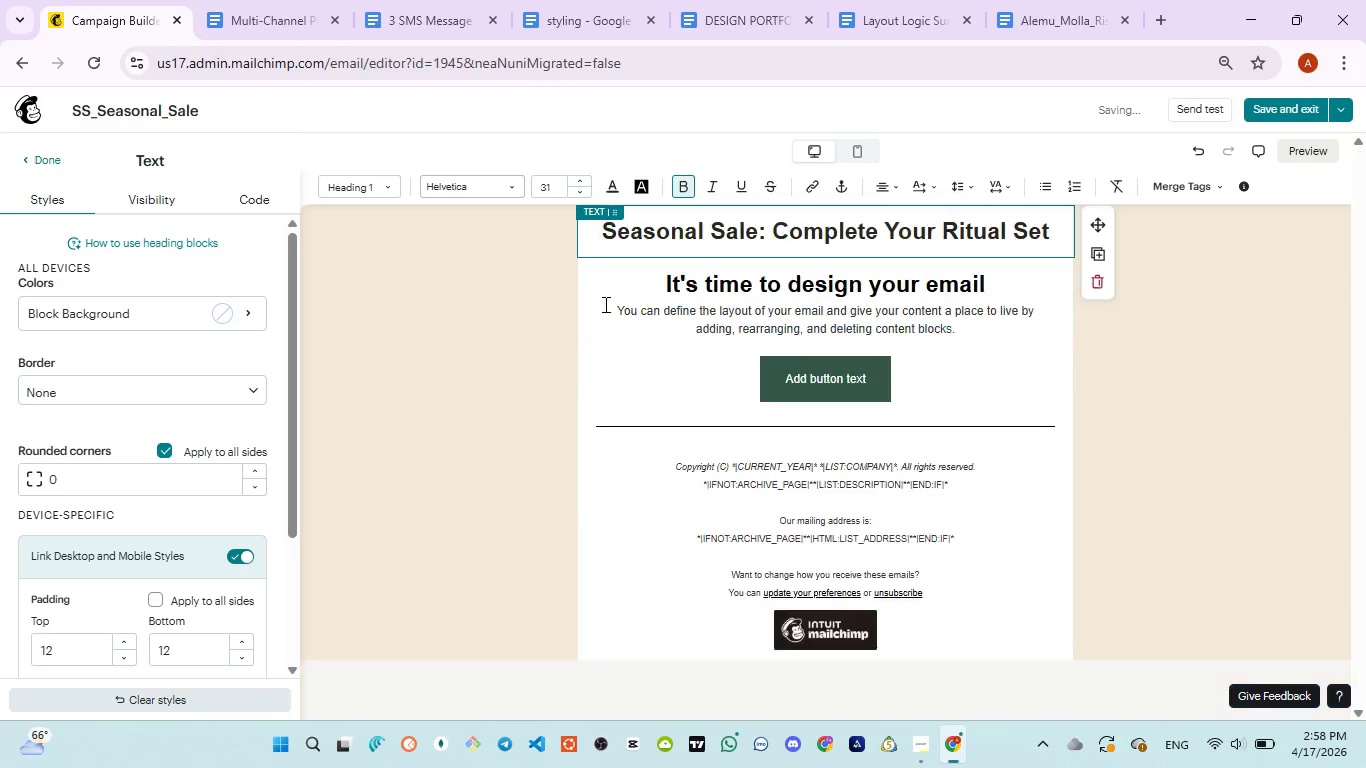 
key(Backspace)
 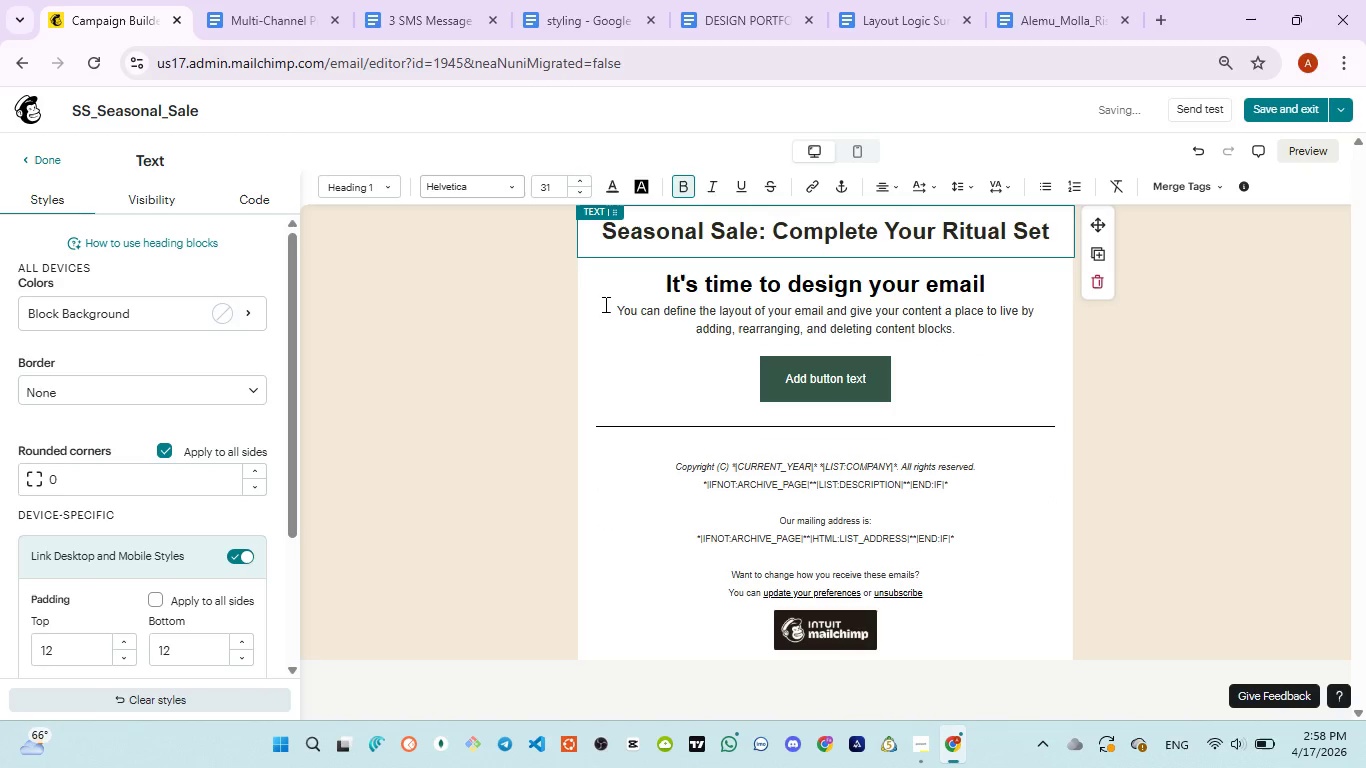 
key(Backspace)
 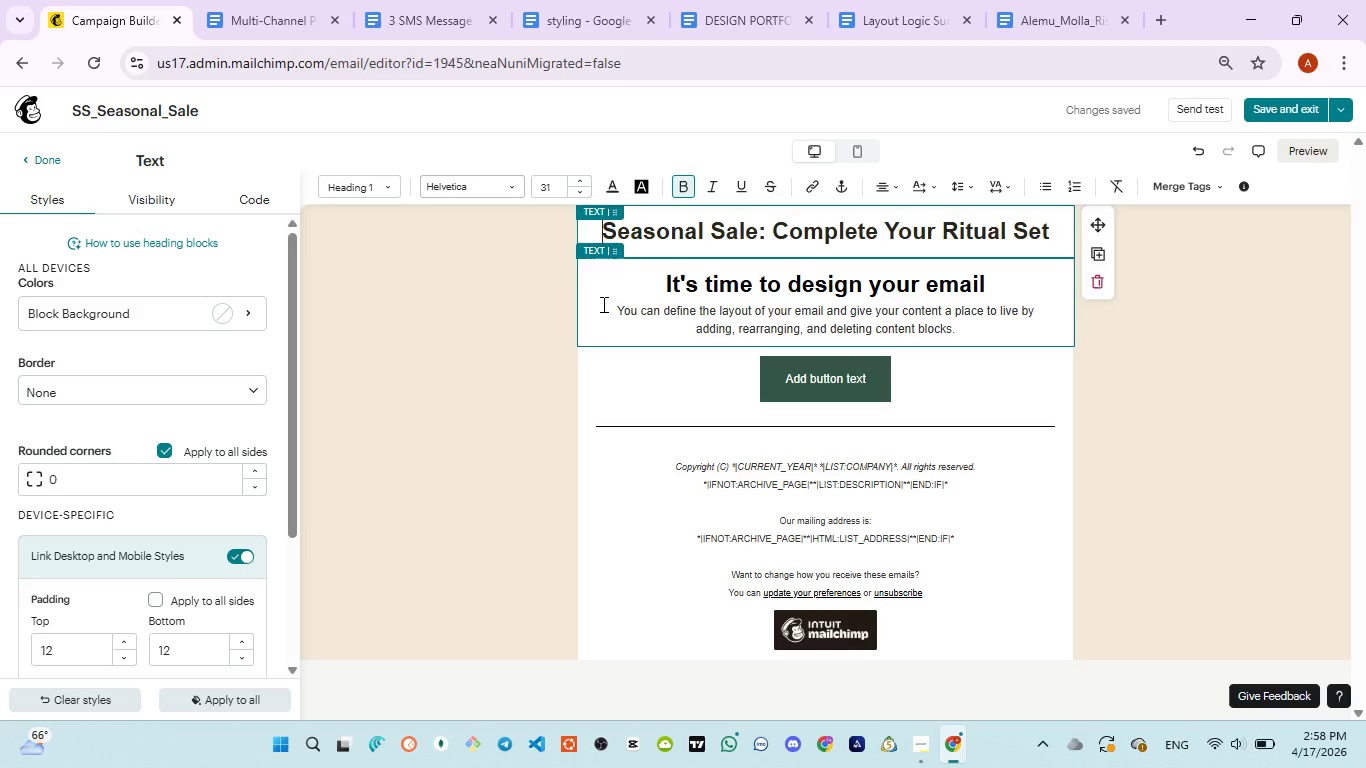 
wait(11.92)
 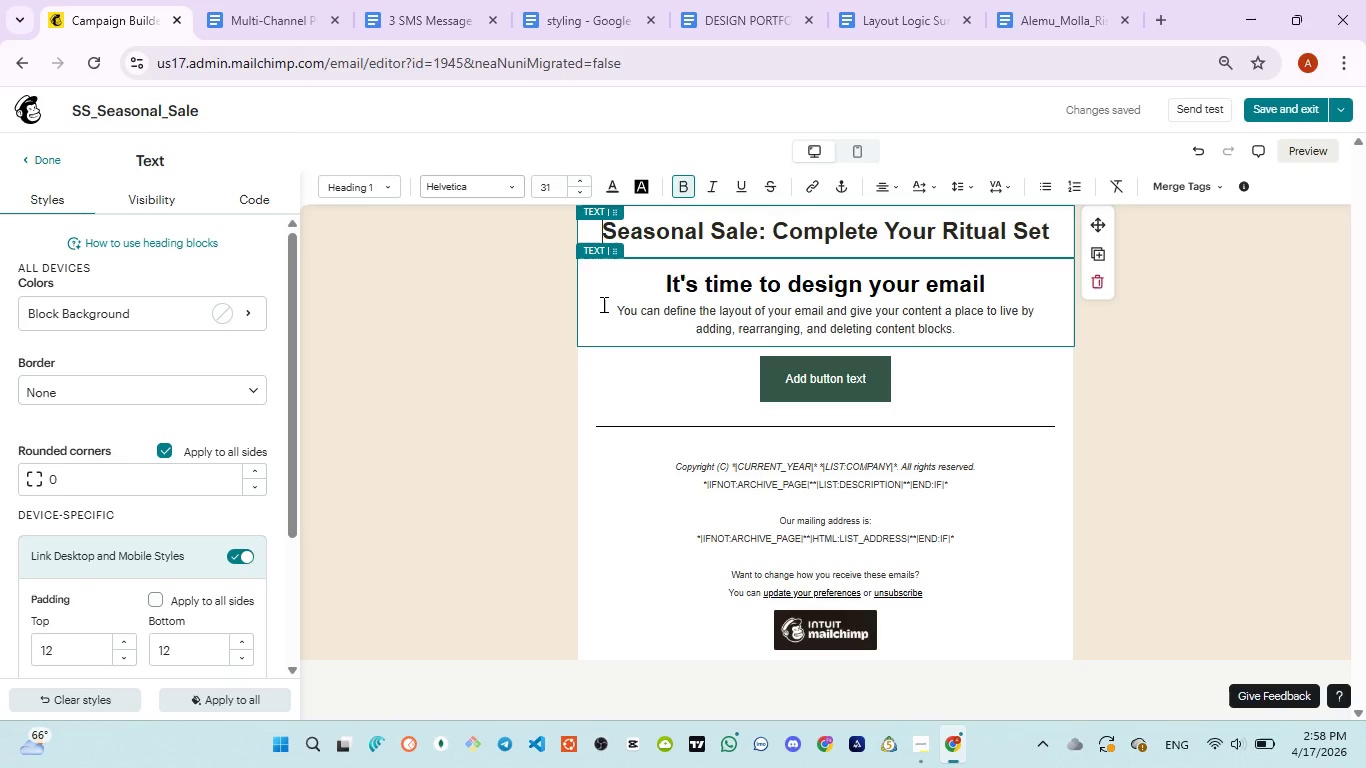 
key(Control+A)
 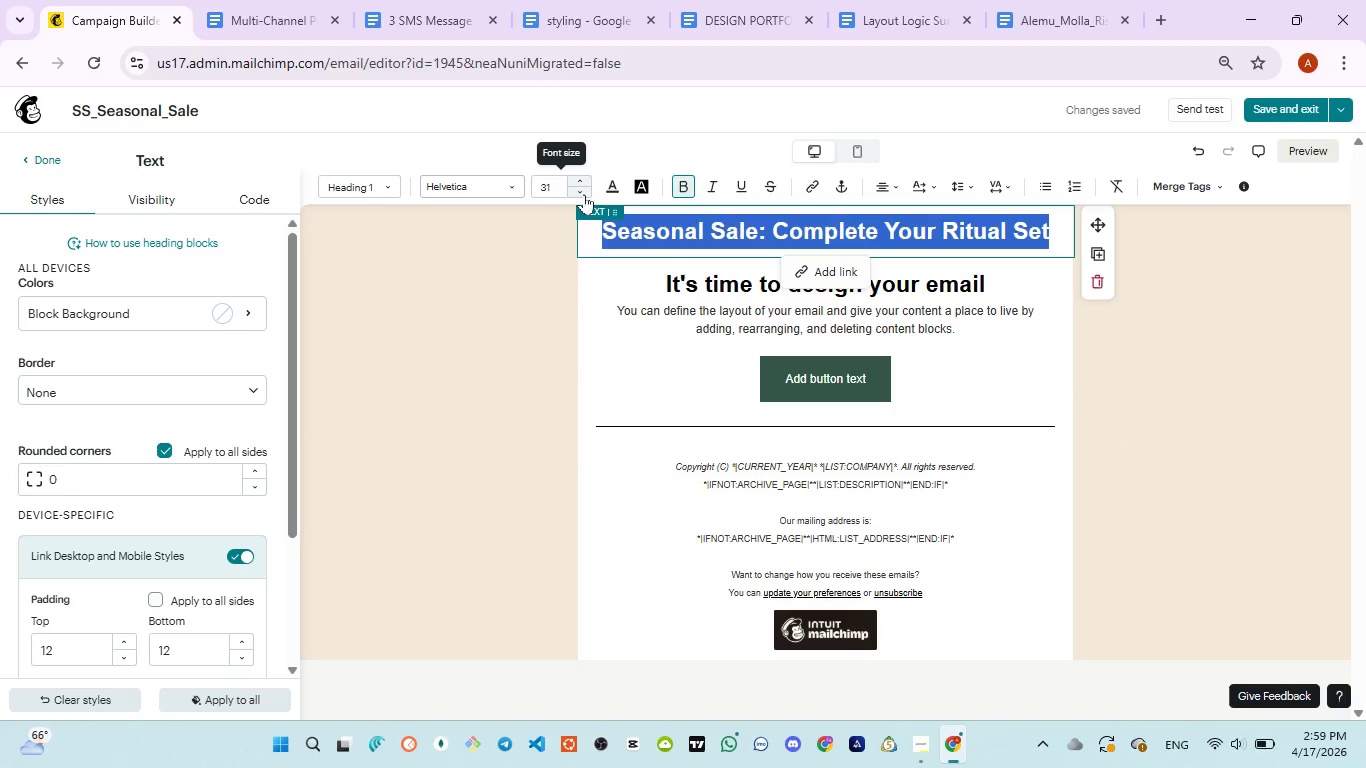 
left_click([585, 195])
 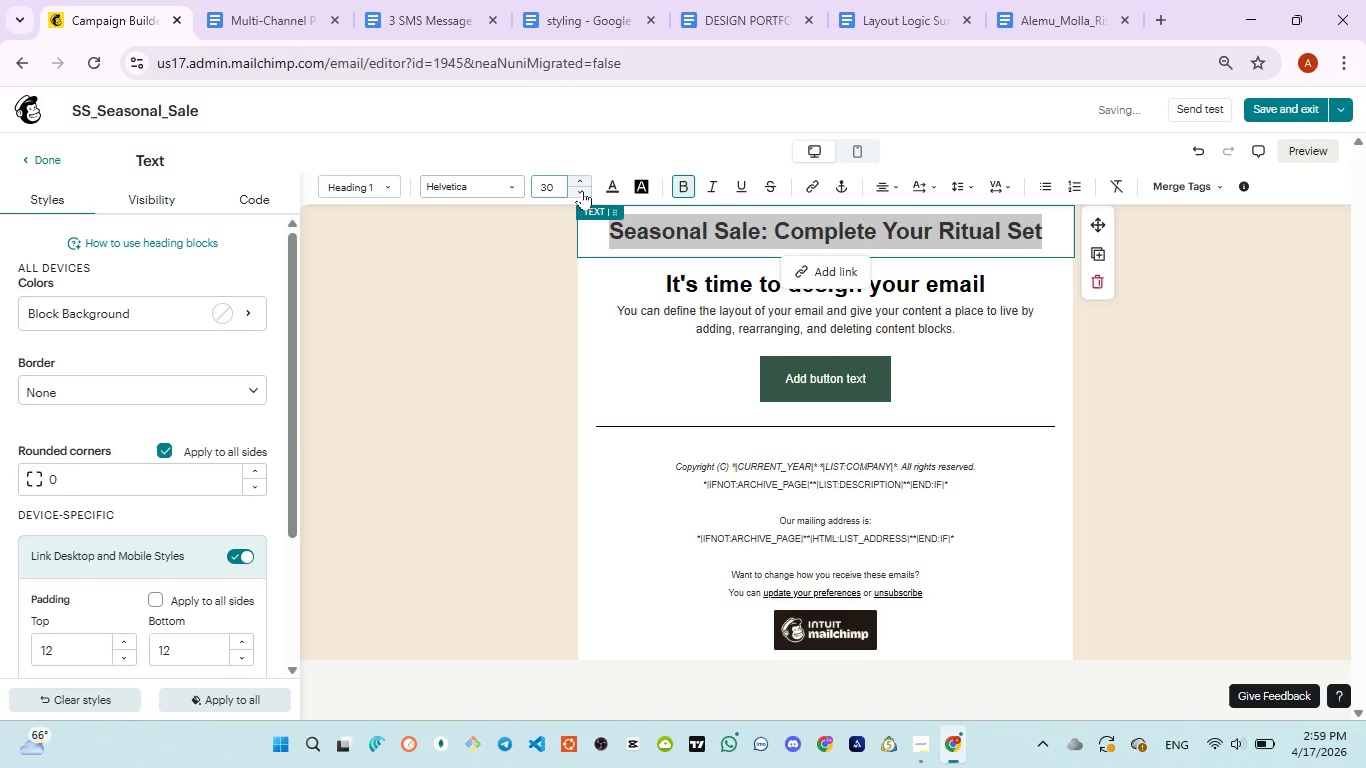 
double_click([582, 190])
 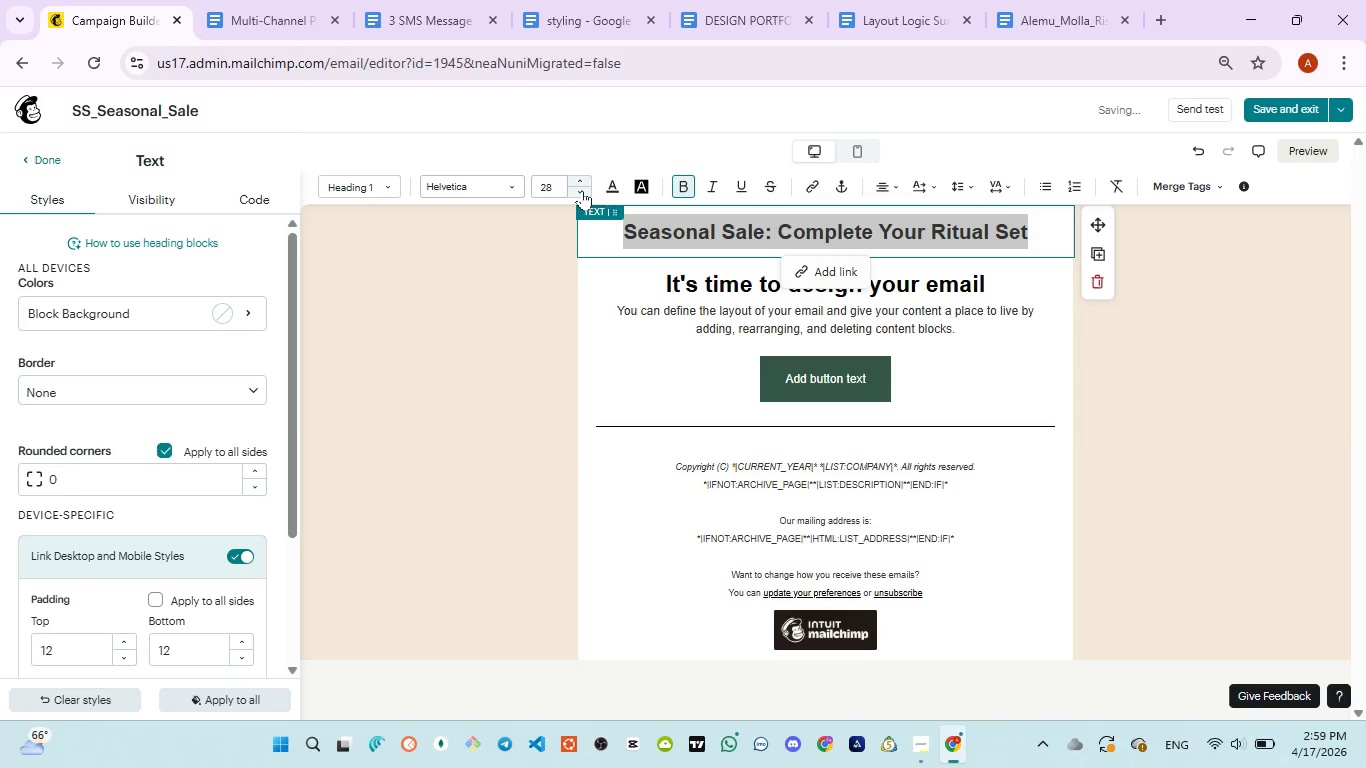 
double_click([582, 190])
 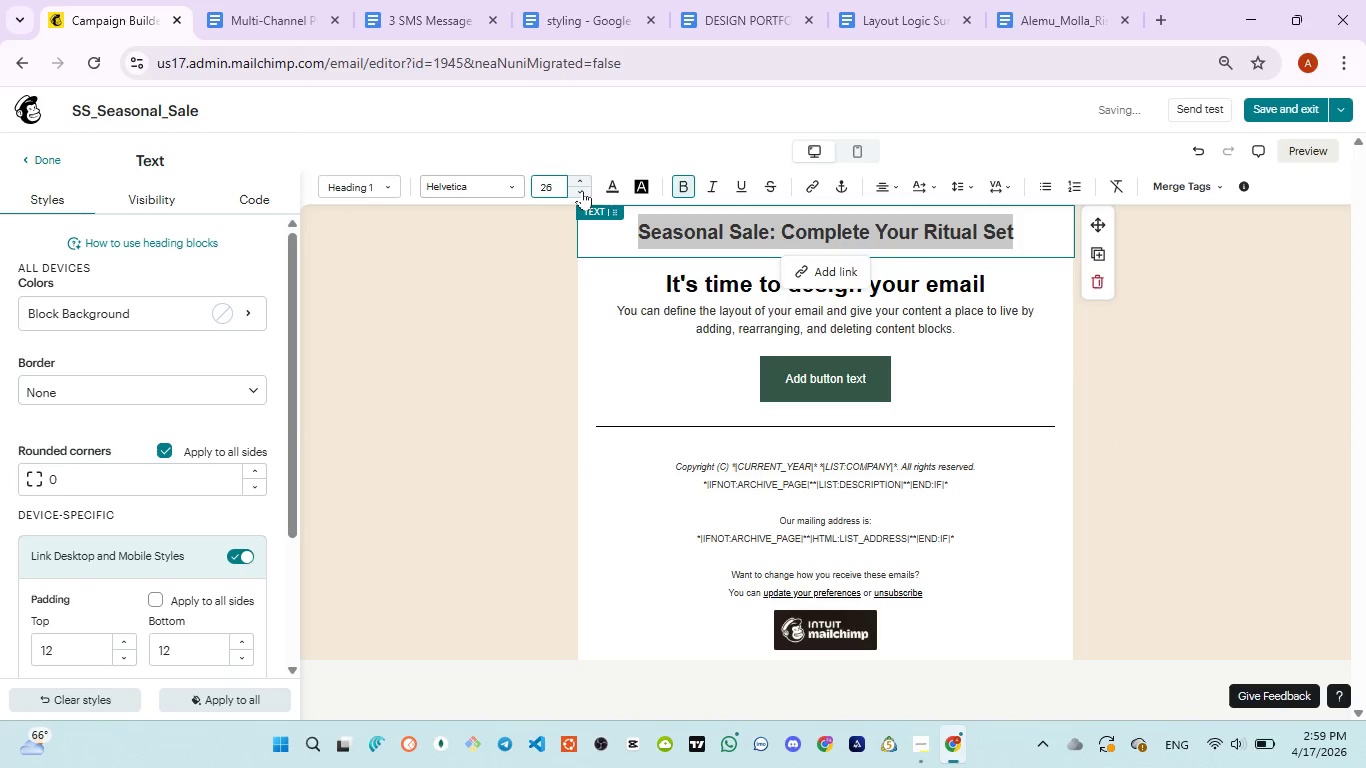 
triple_click([582, 190])
 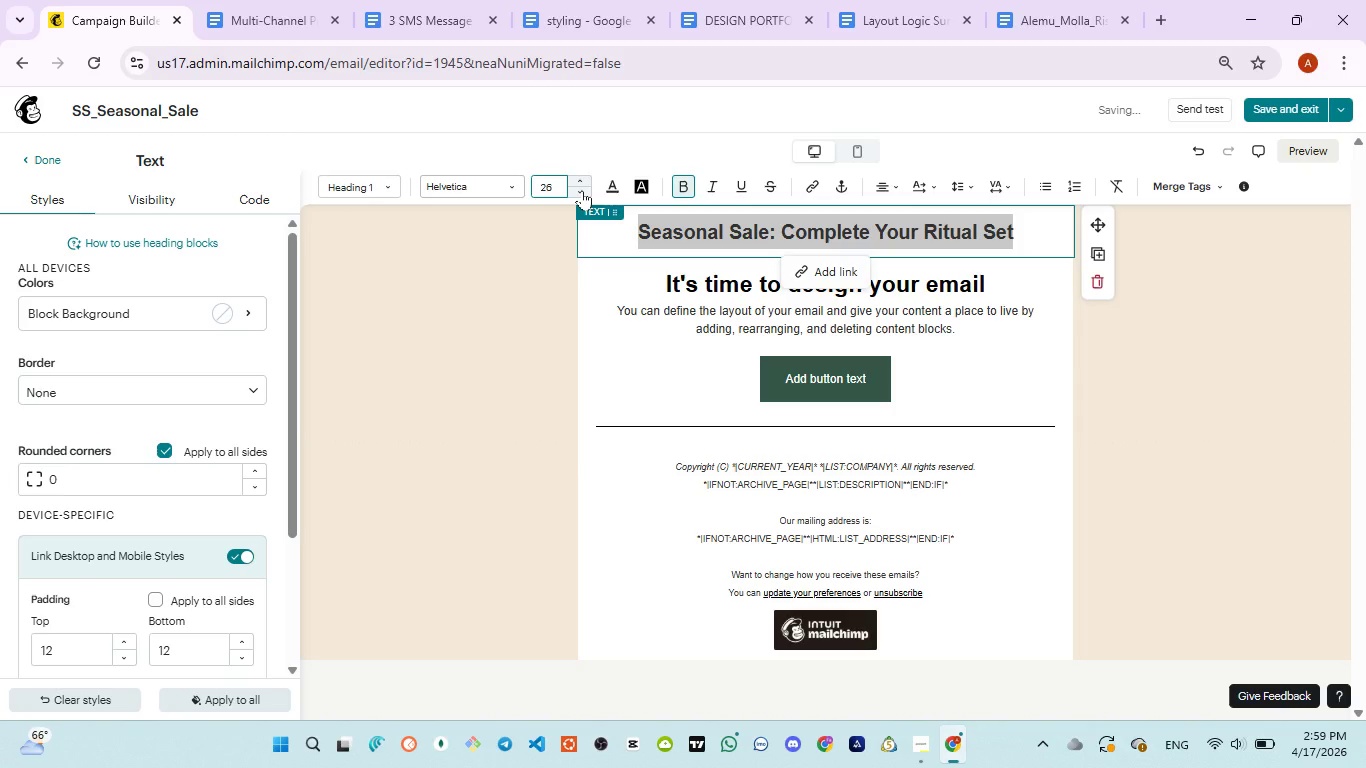 
triple_click([582, 190])
 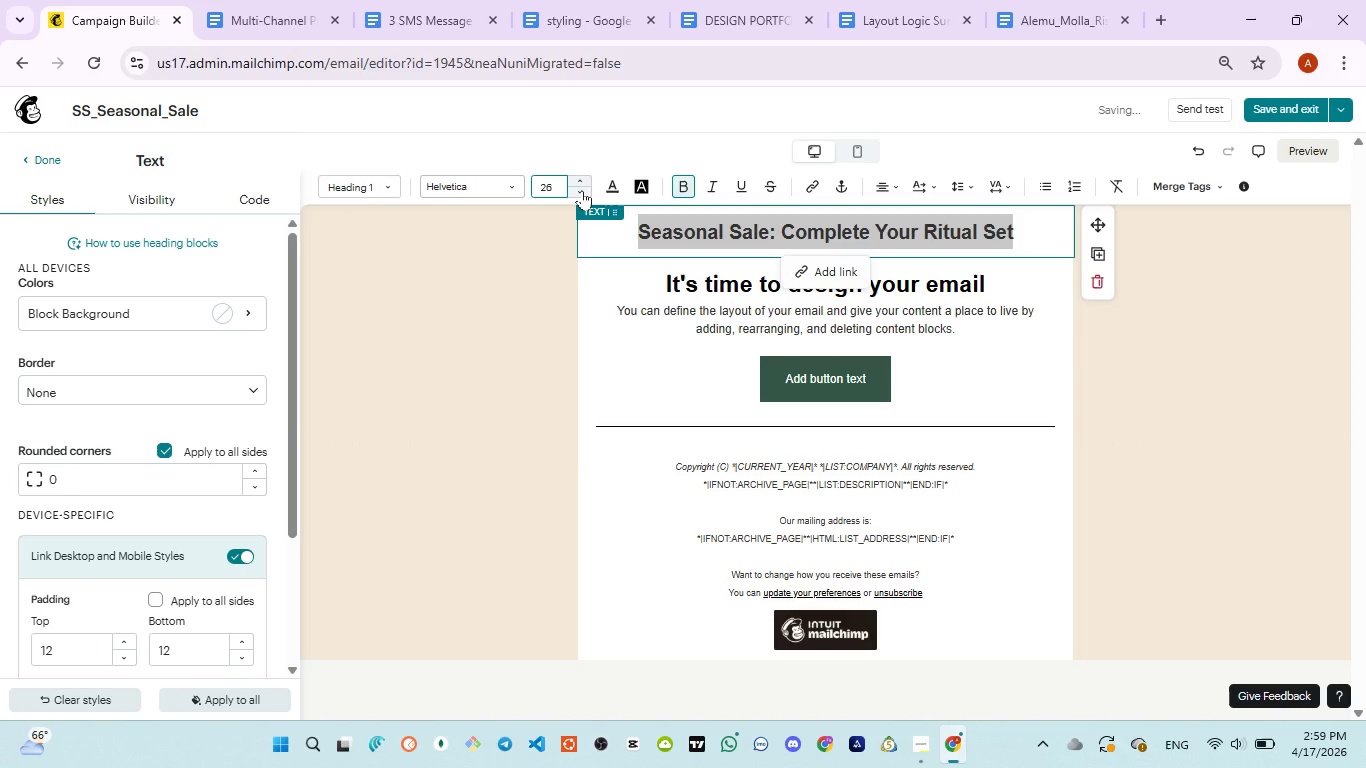 
triple_click([582, 190])
 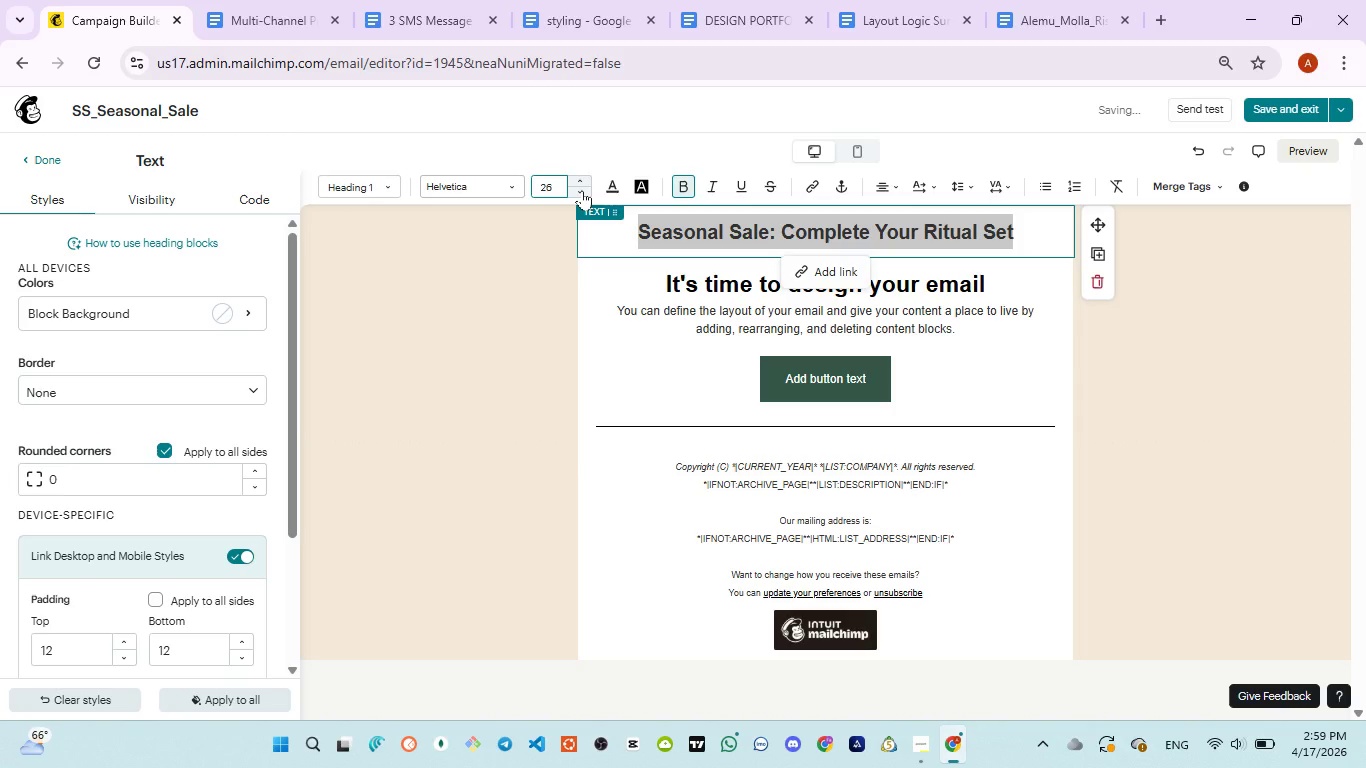 
triple_click([582, 190])
 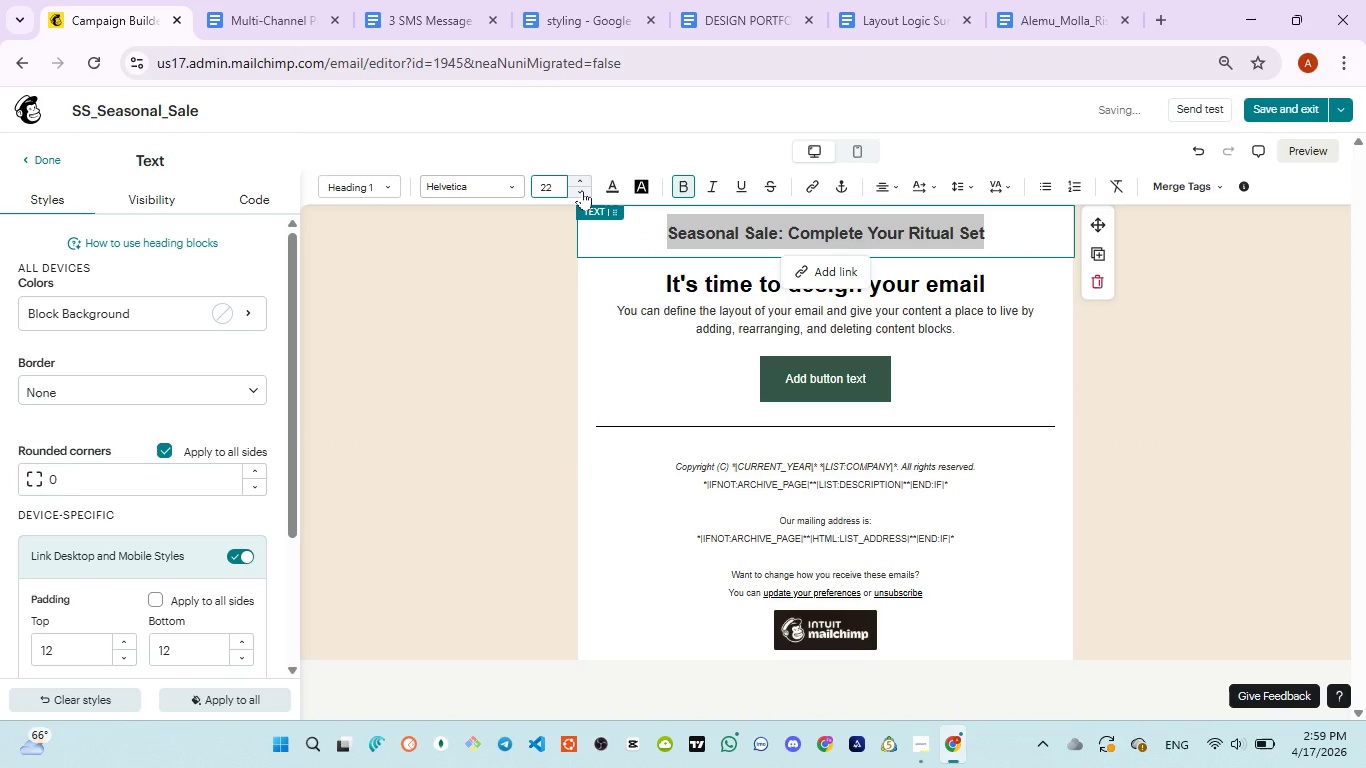 
triple_click([582, 190])
 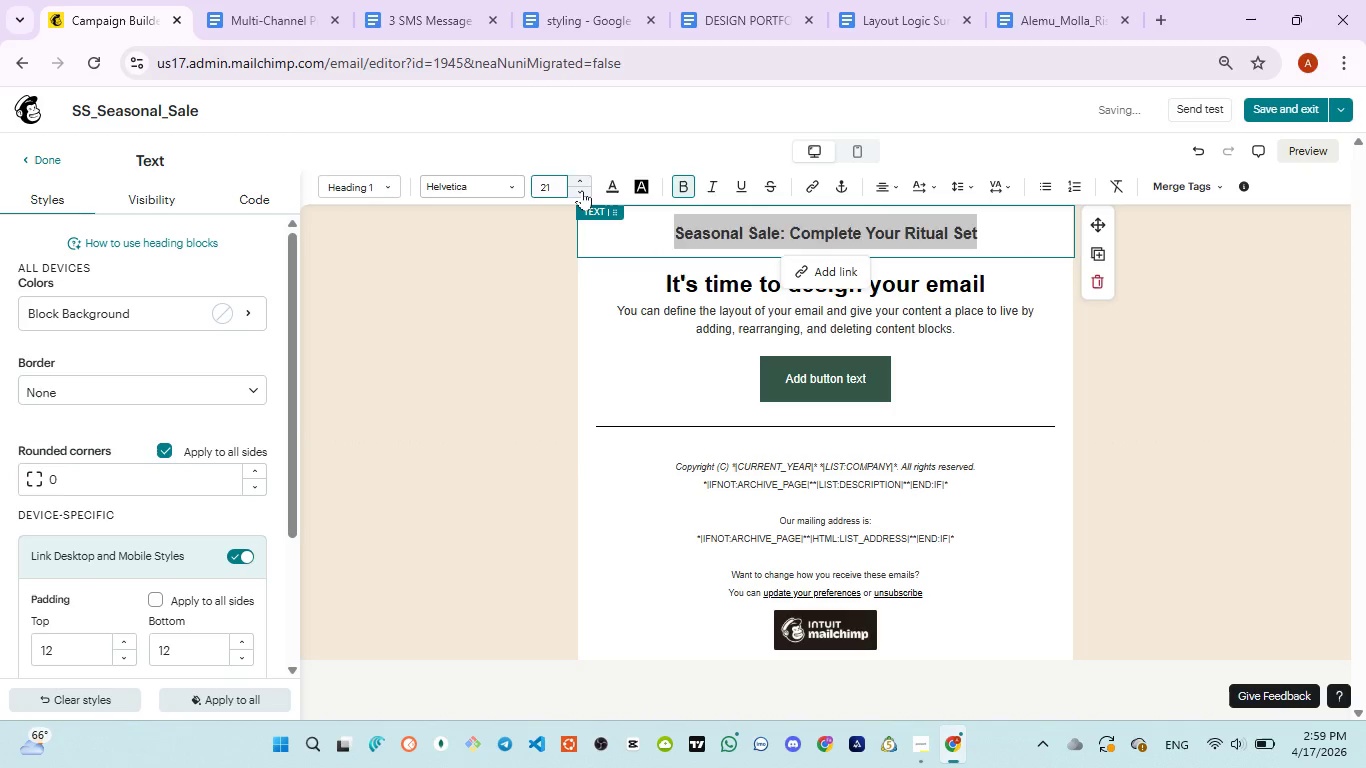 
triple_click([582, 190])
 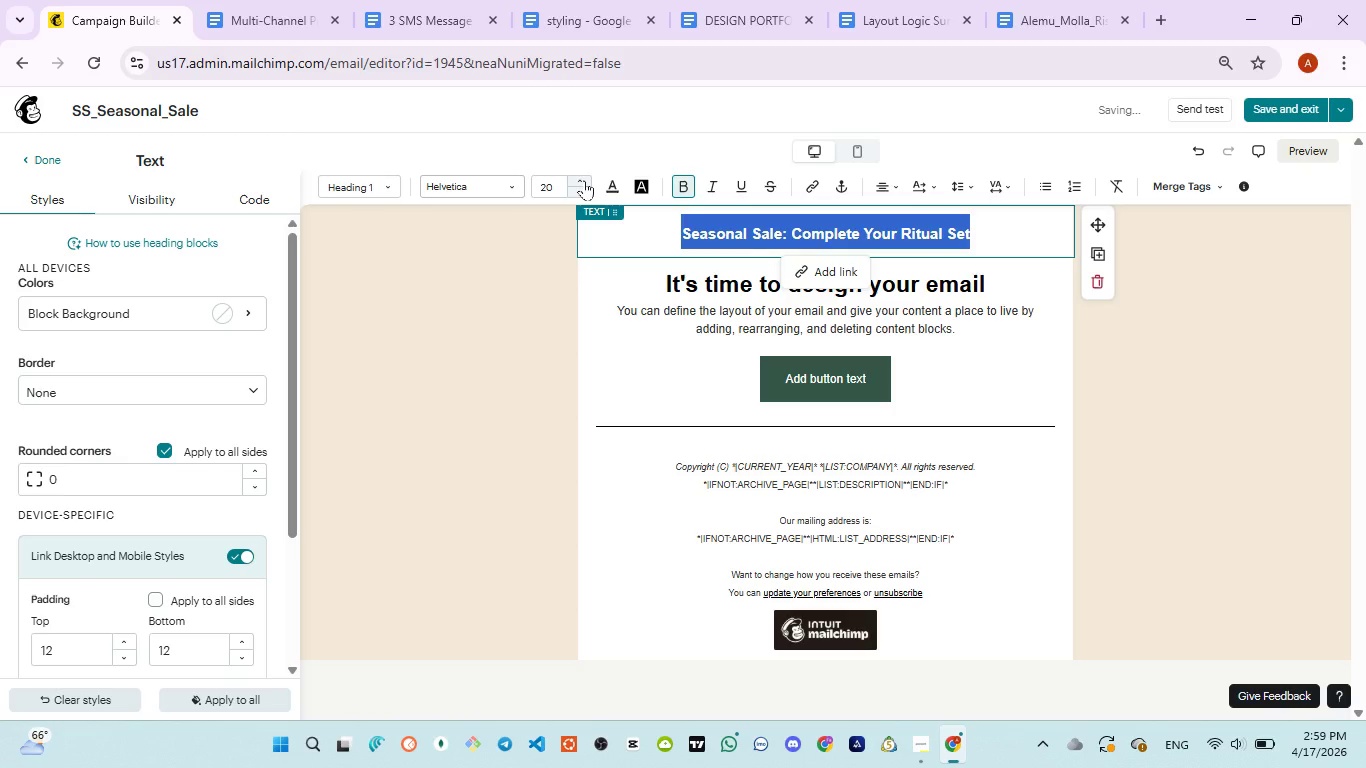 
left_click([584, 180])
 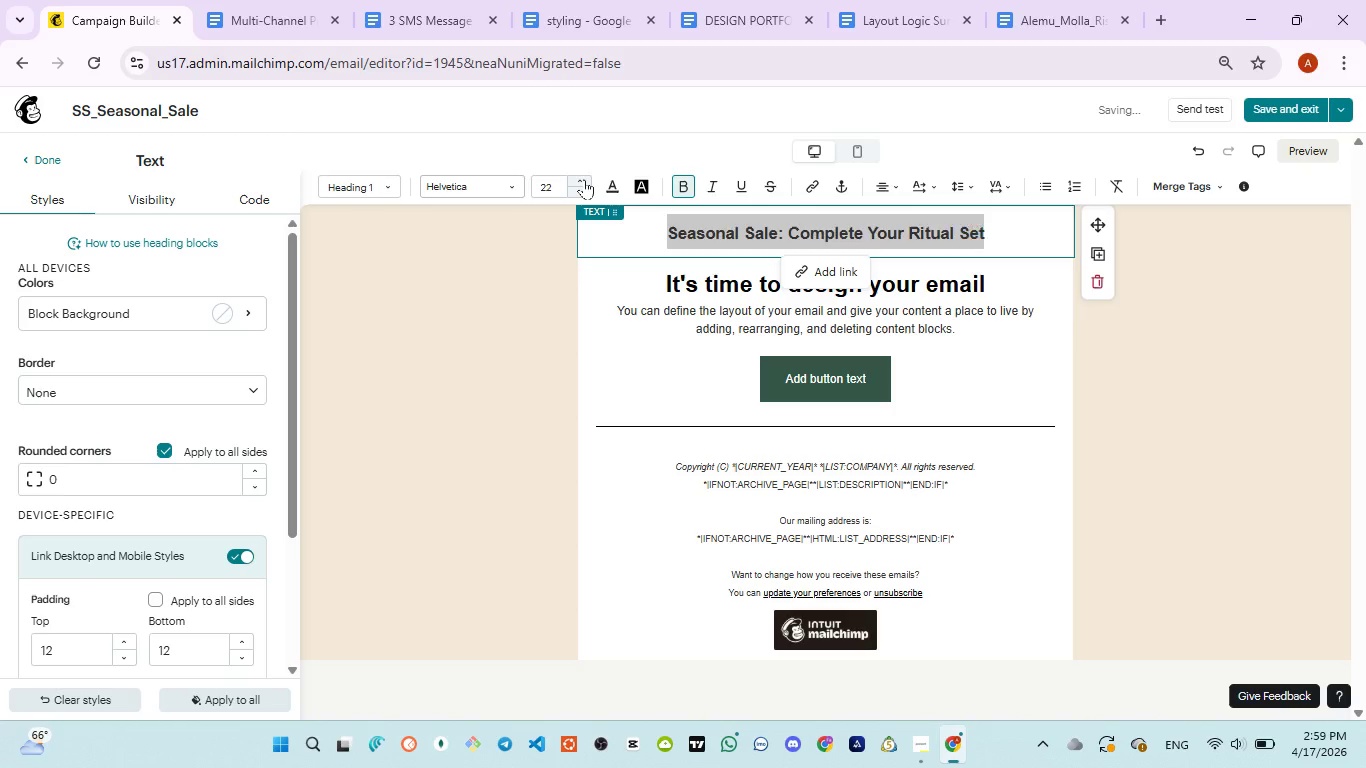 
double_click([584, 179])
 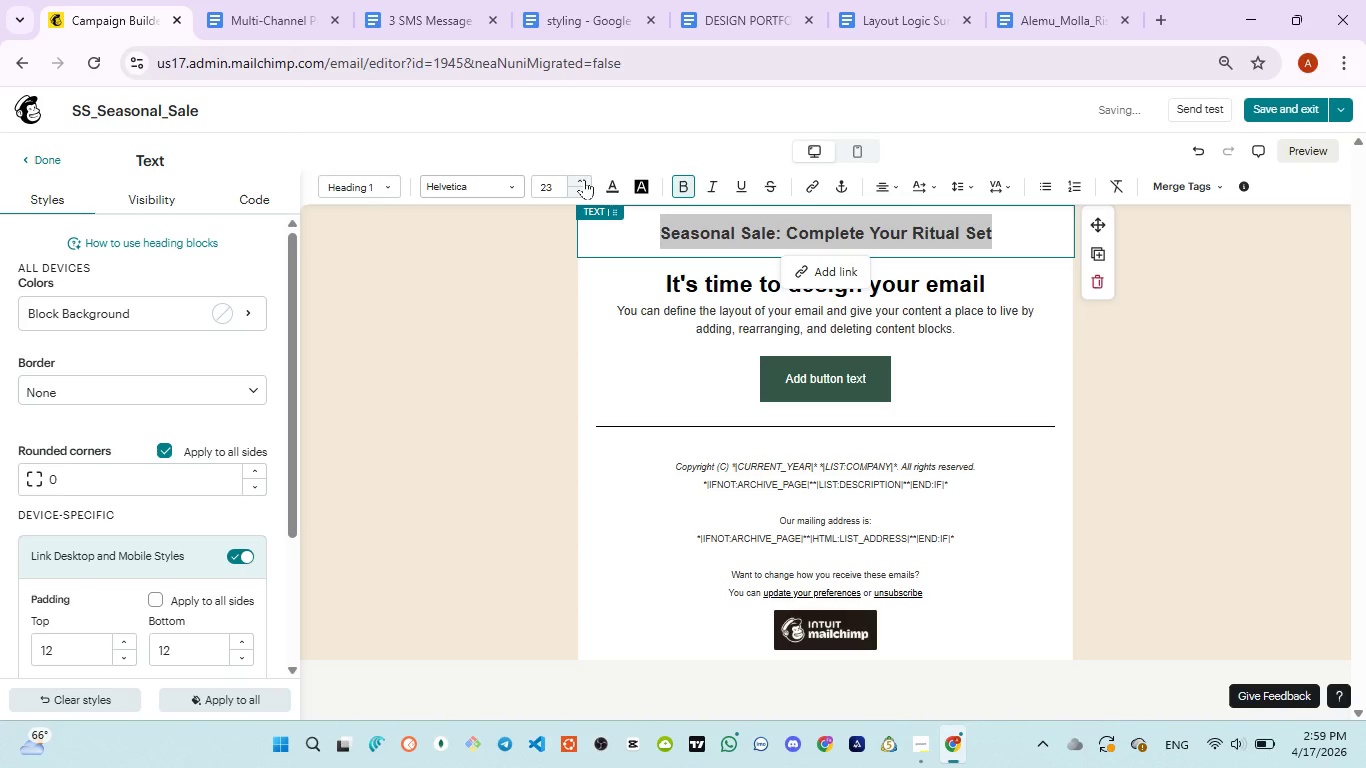 
left_click([584, 179])
 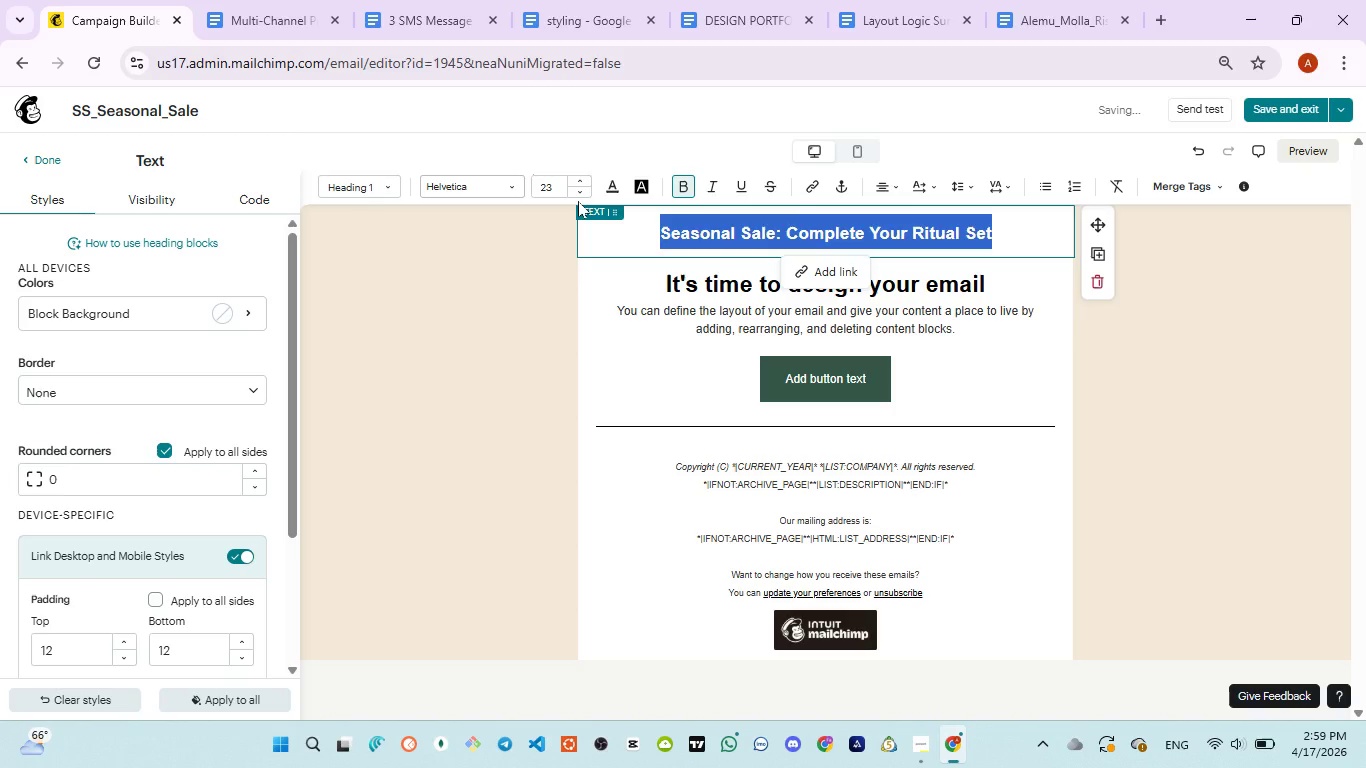 
wait(5.56)
 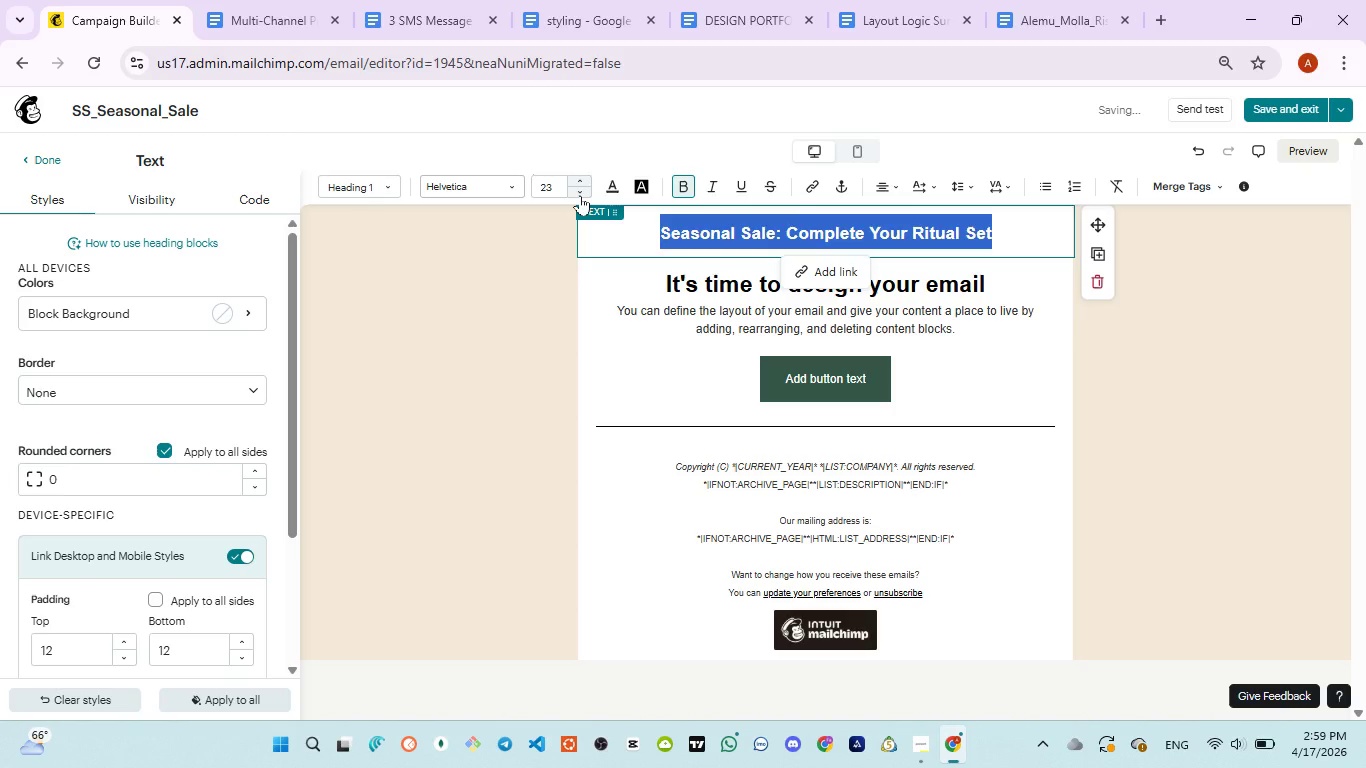 
left_click([692, 310])
 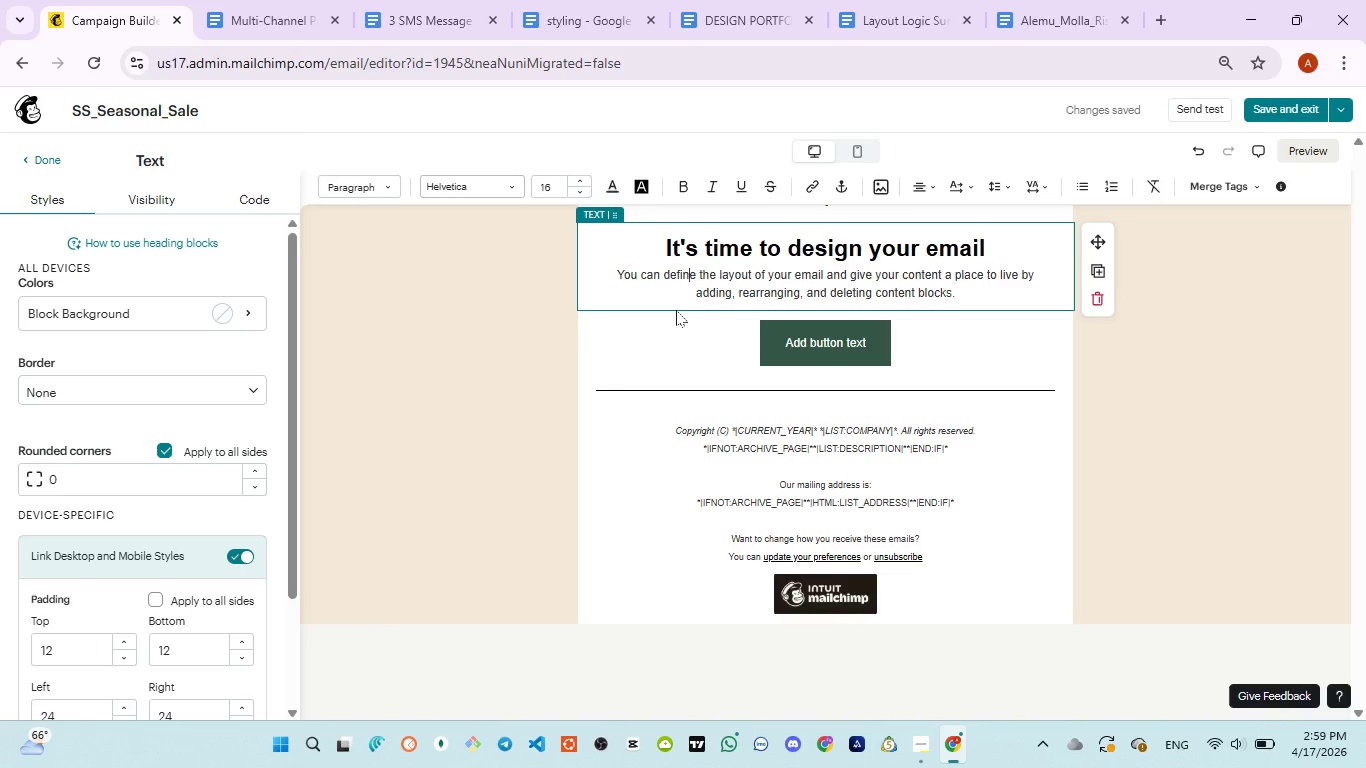 
wait(33.89)
 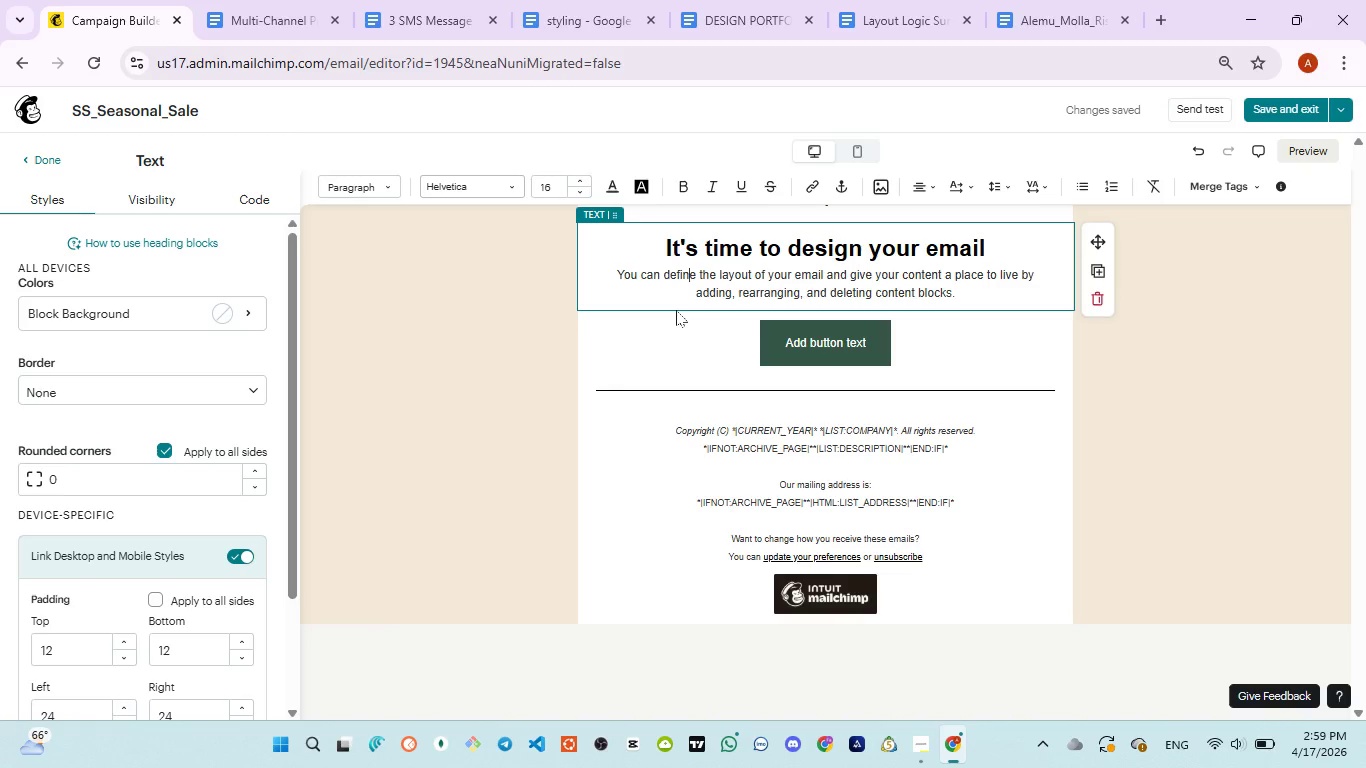 
left_click([390, 12])
 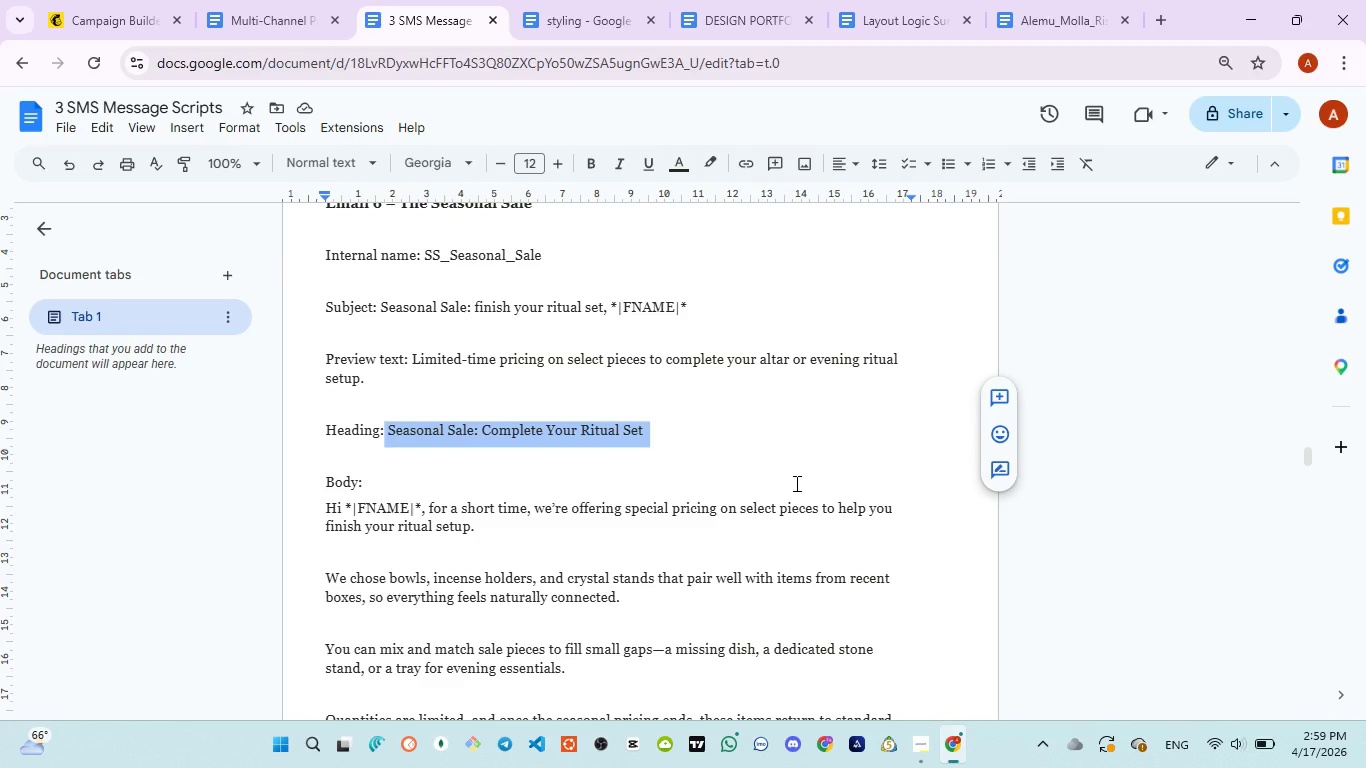 
wait(9.81)
 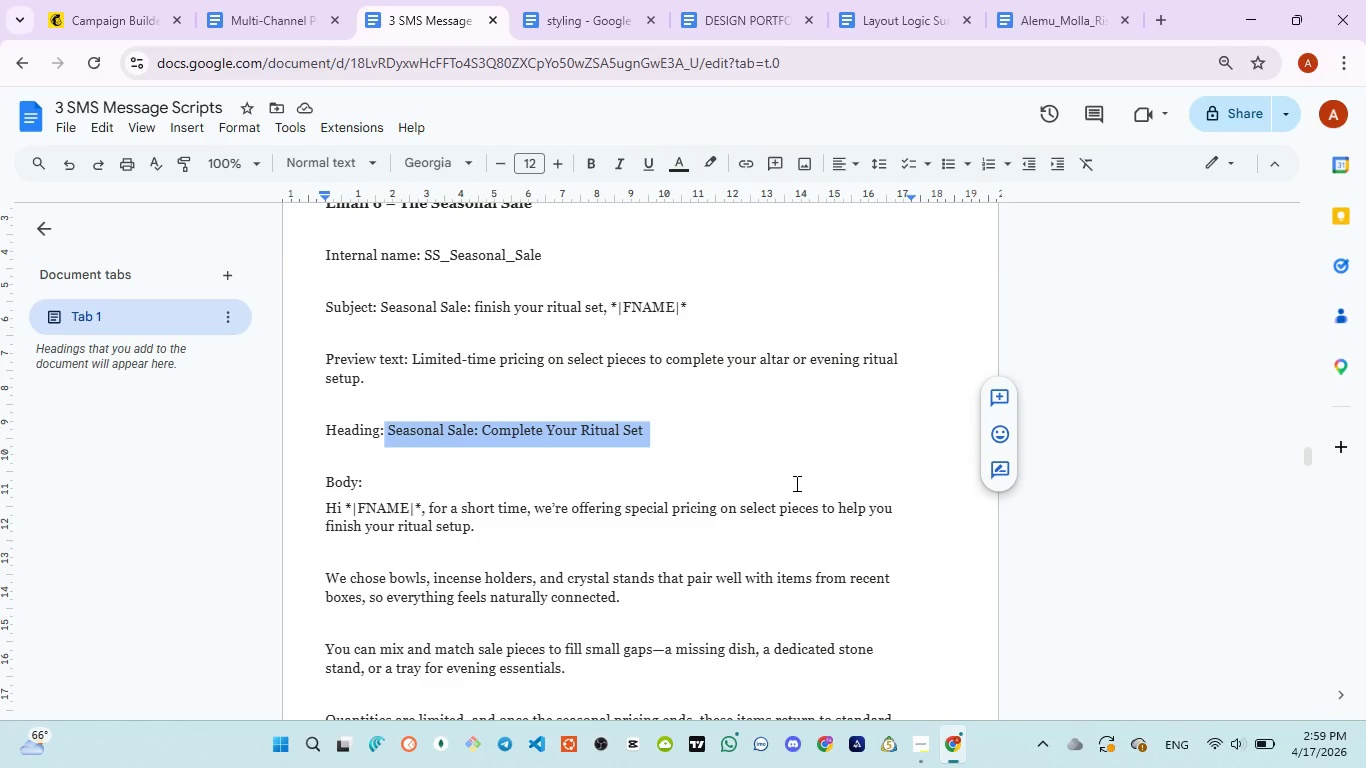 
scroll: coordinate [407, 446], scroll_direction: down, amount: 1.0
 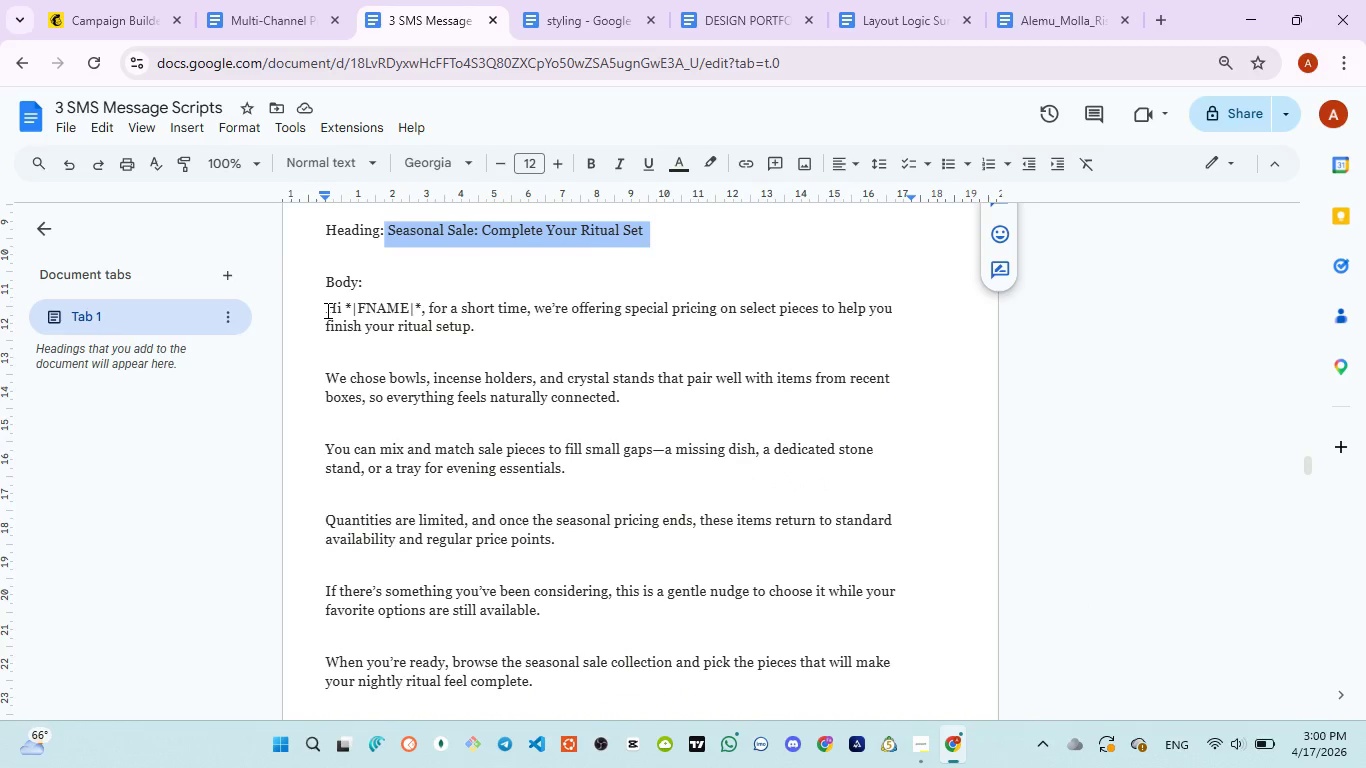 
left_click_drag(start_coordinate=[326, 310], to_coordinate=[588, 597])
 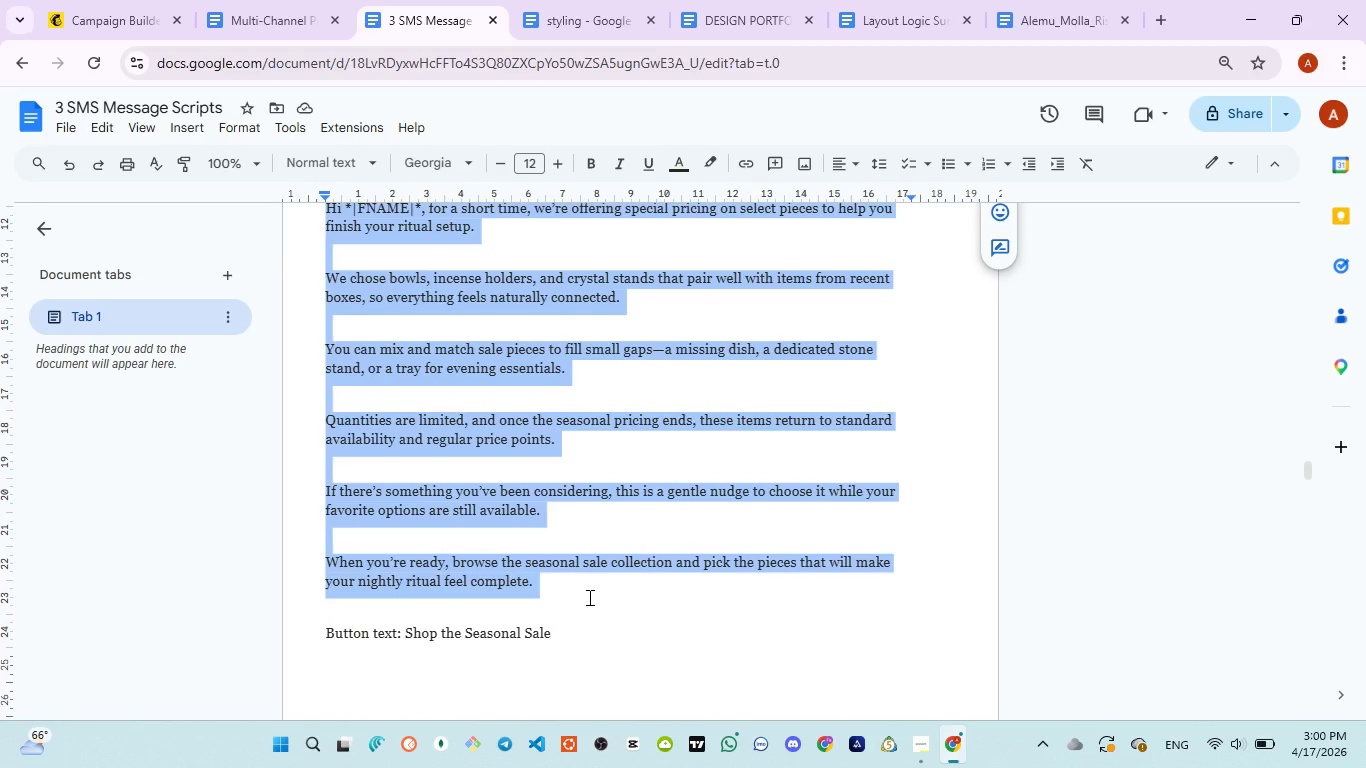 
scroll: coordinate [547, 676], scroll_direction: down, amount: 1.0
 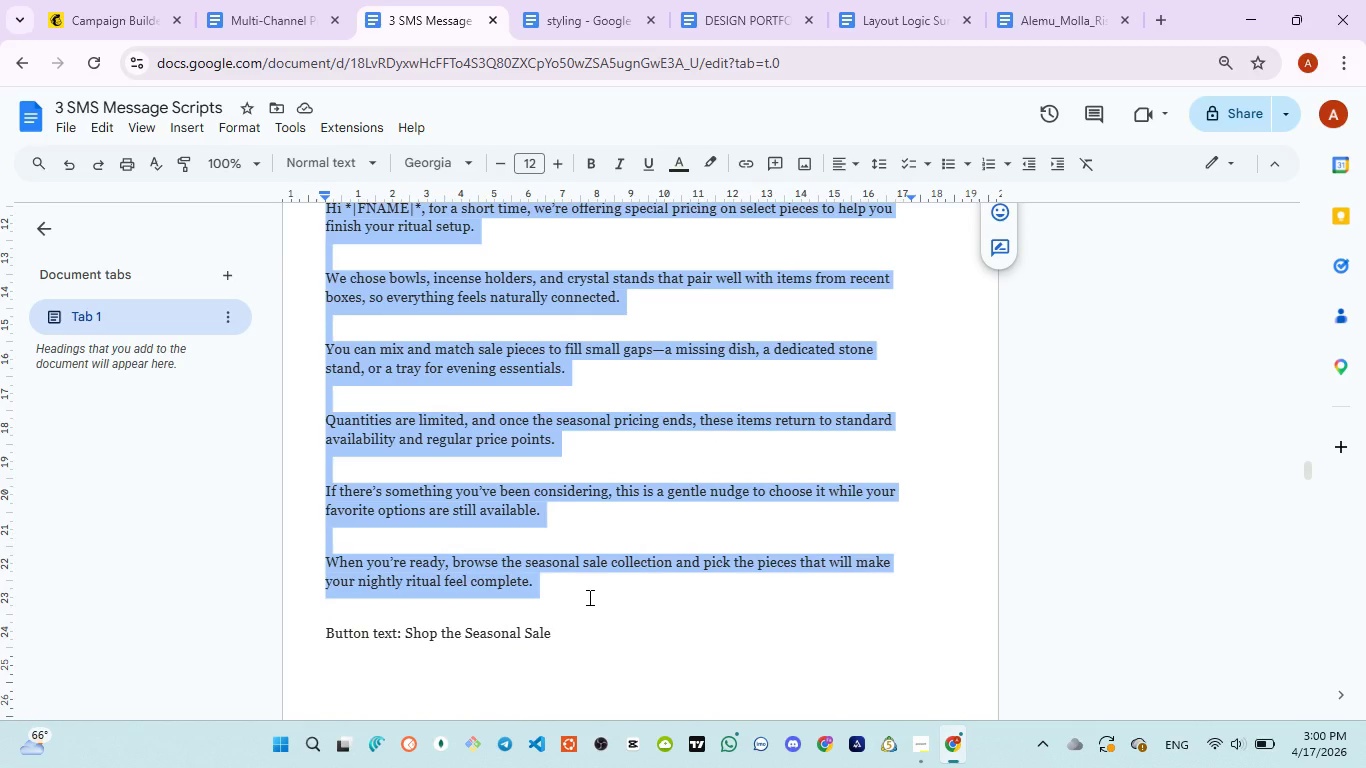 
key(Control+C)
 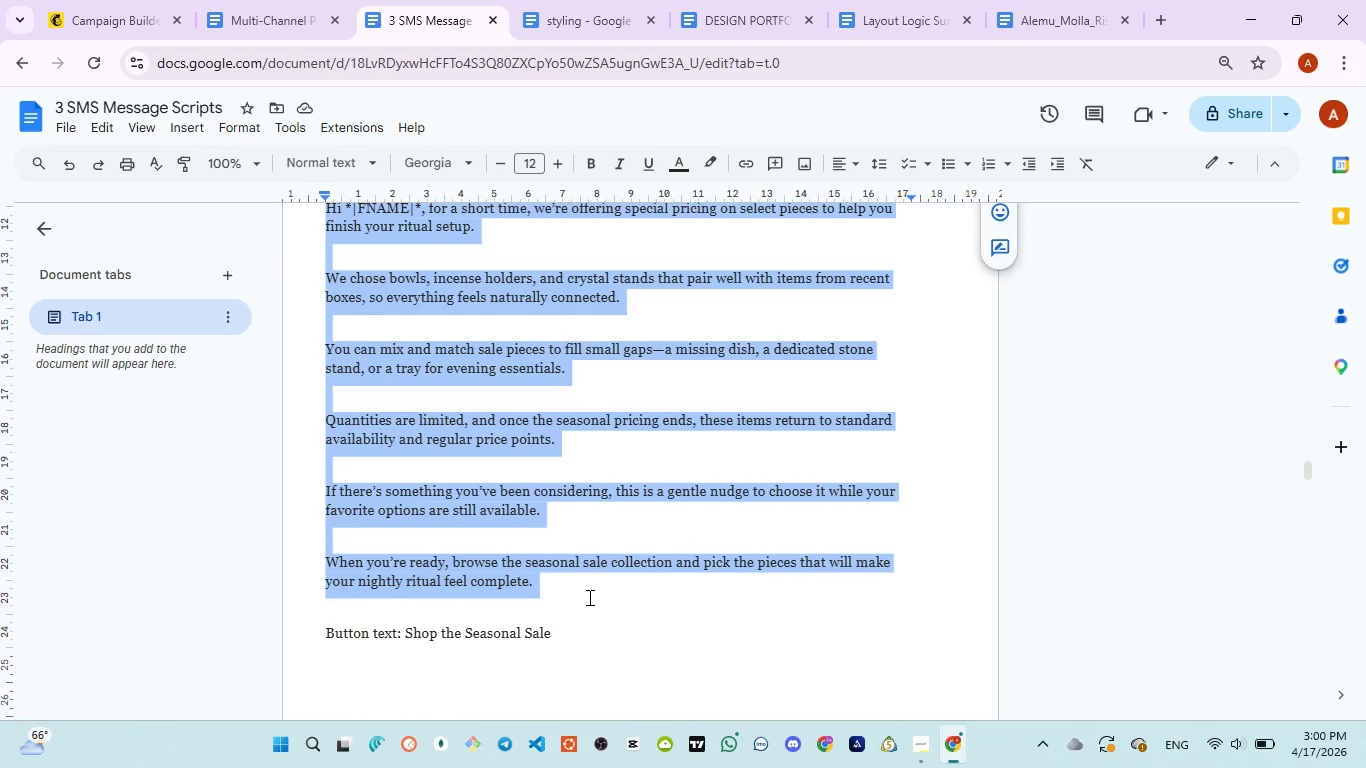 
scroll: coordinate [588, 597], scroll_direction: down, amount: 3.0
 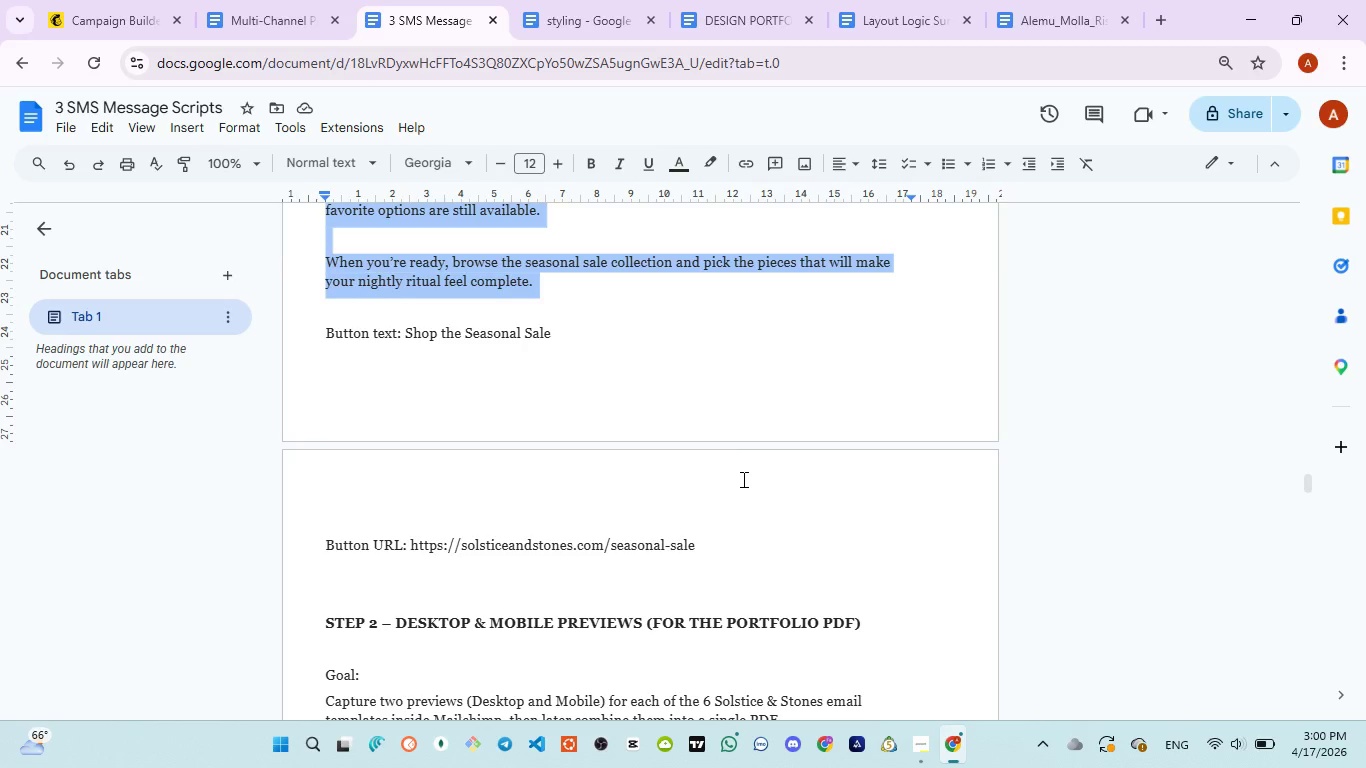 
scroll: coordinate [742, 487], scroll_direction: up, amount: 1.0
 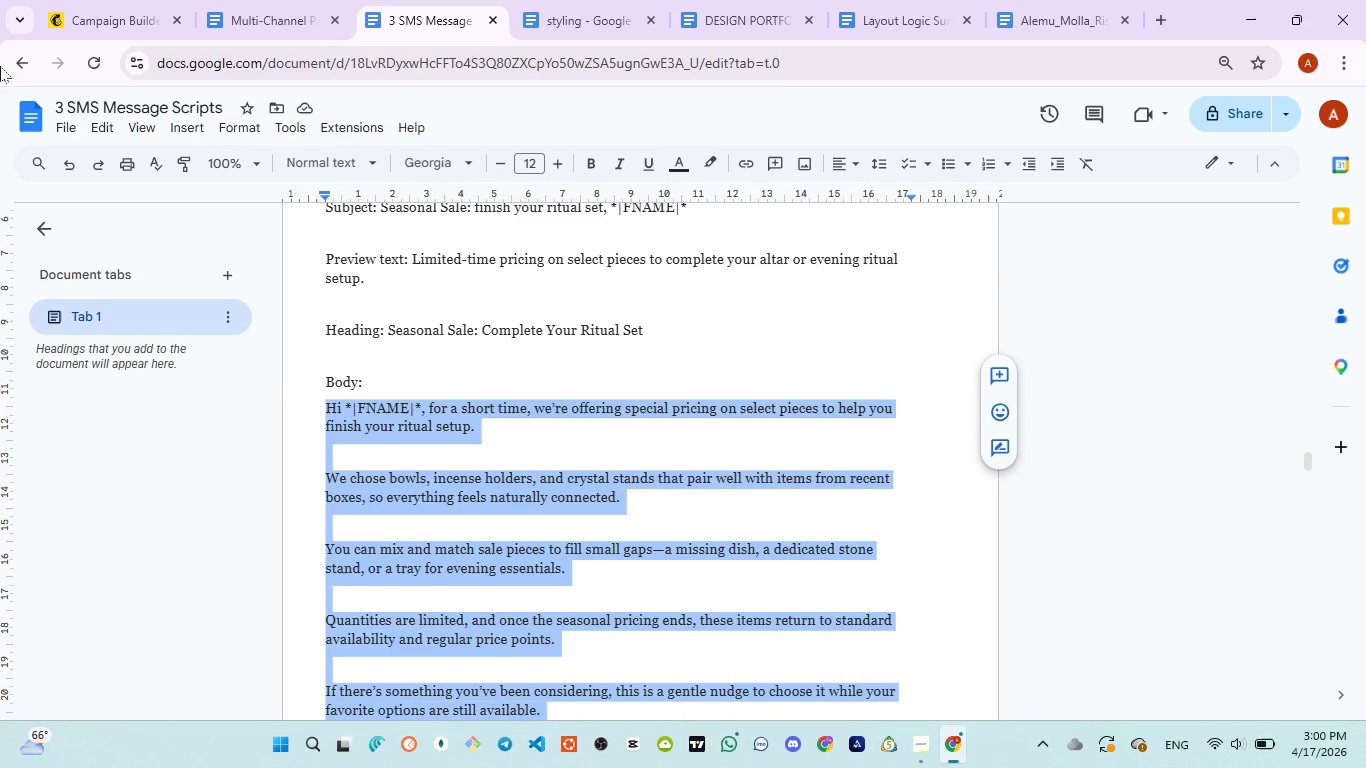 
left_click([100, 32])
 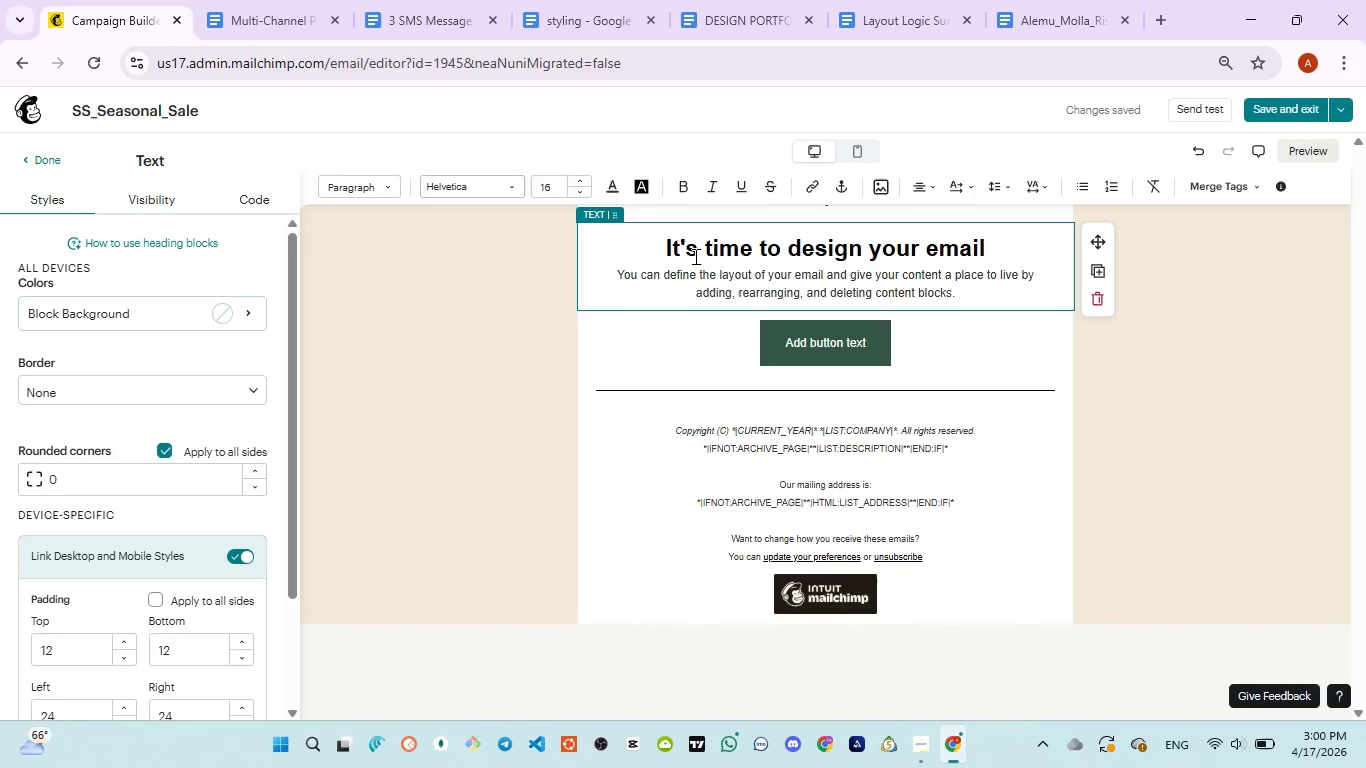 
key(Control+ControlLeft)
 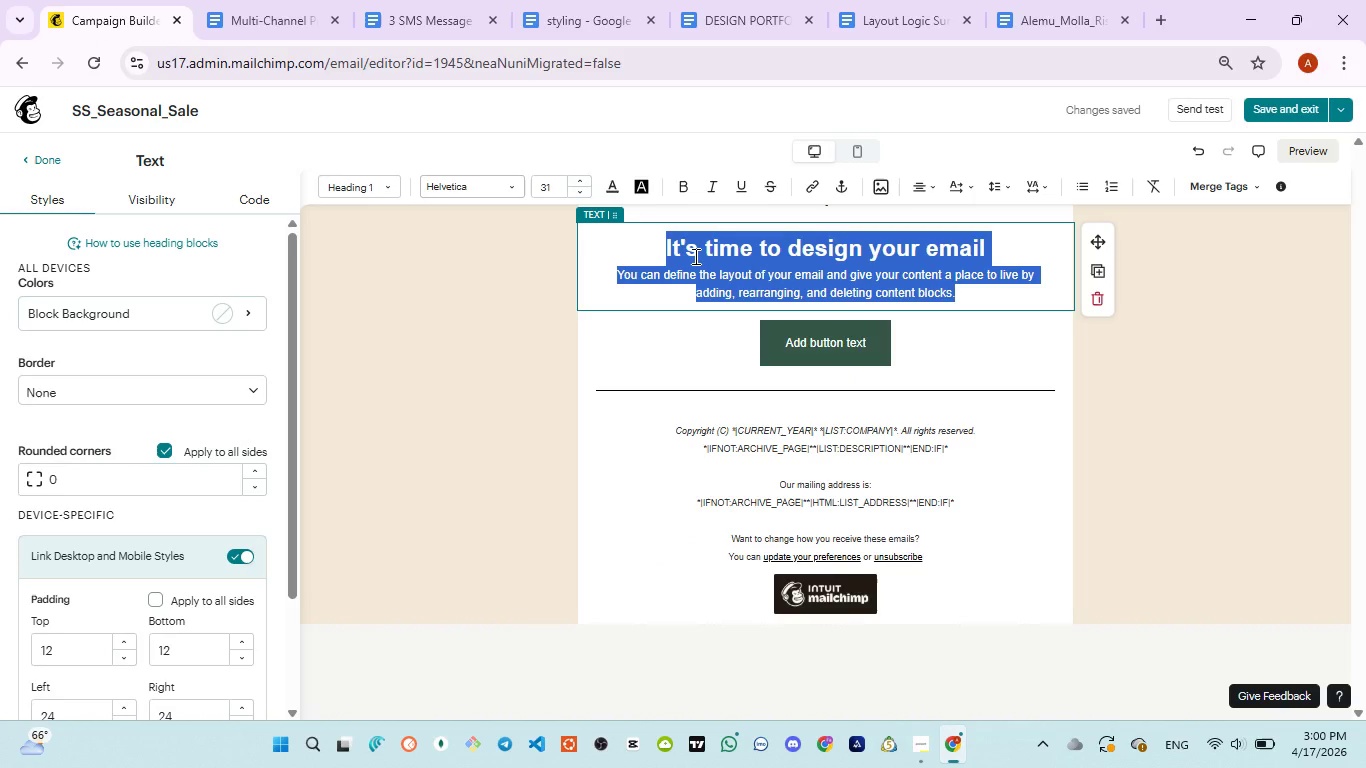 
key(Control+A)
 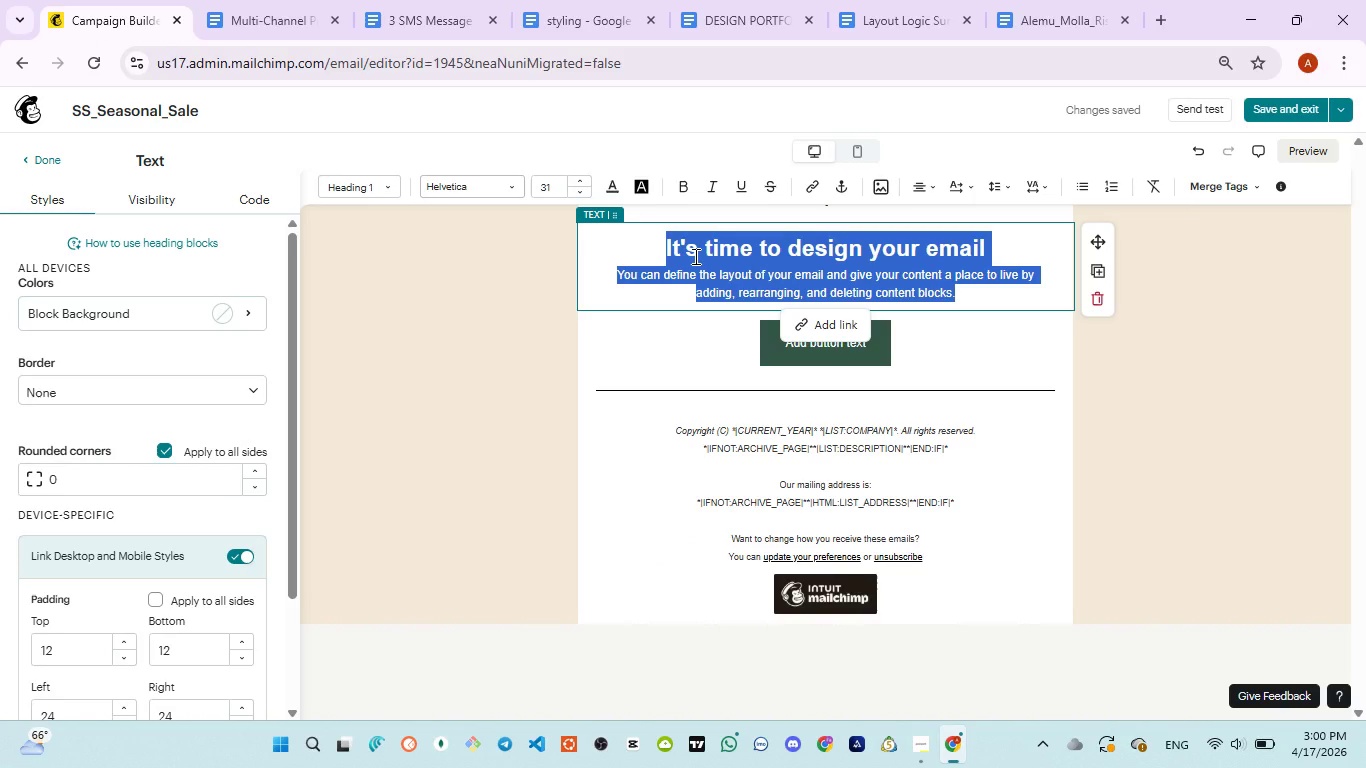 
type(Hi *|FNAME|*)
 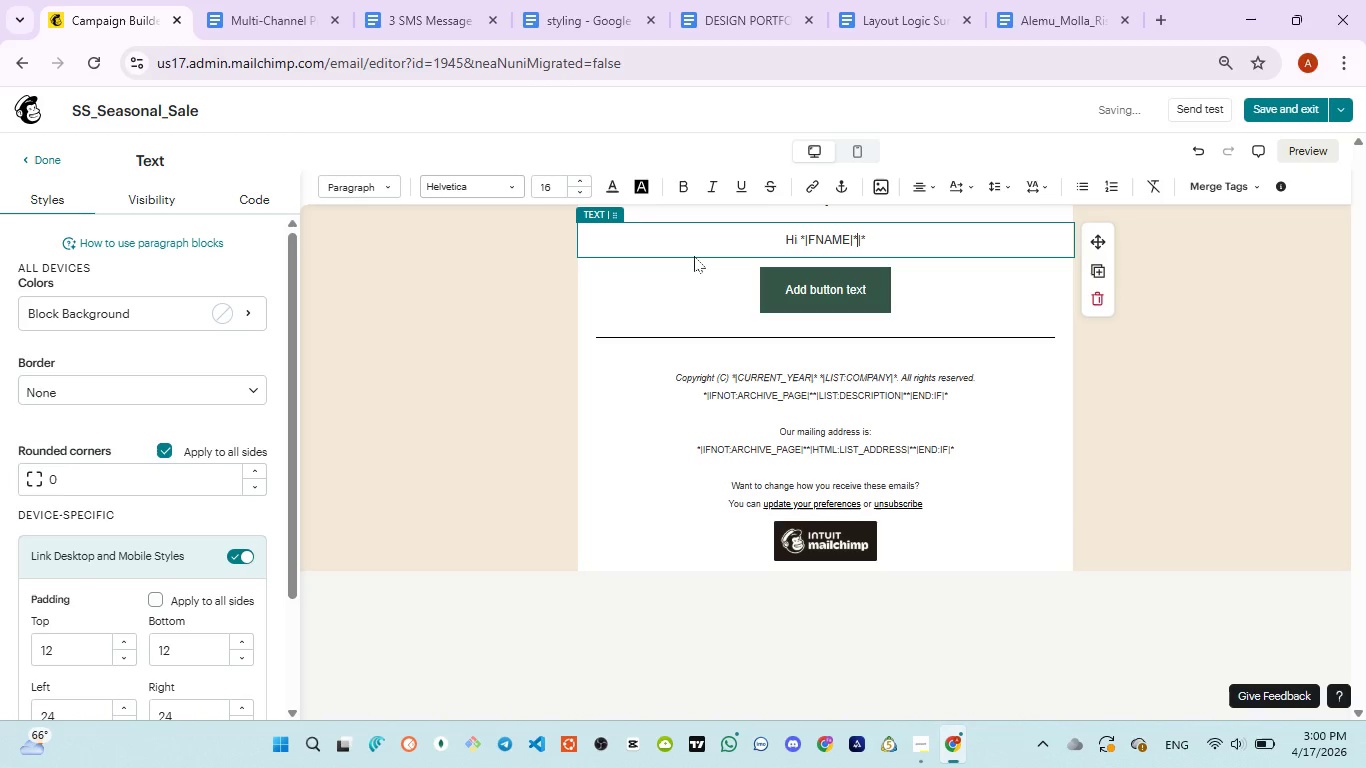 
key(ArrowRight)
 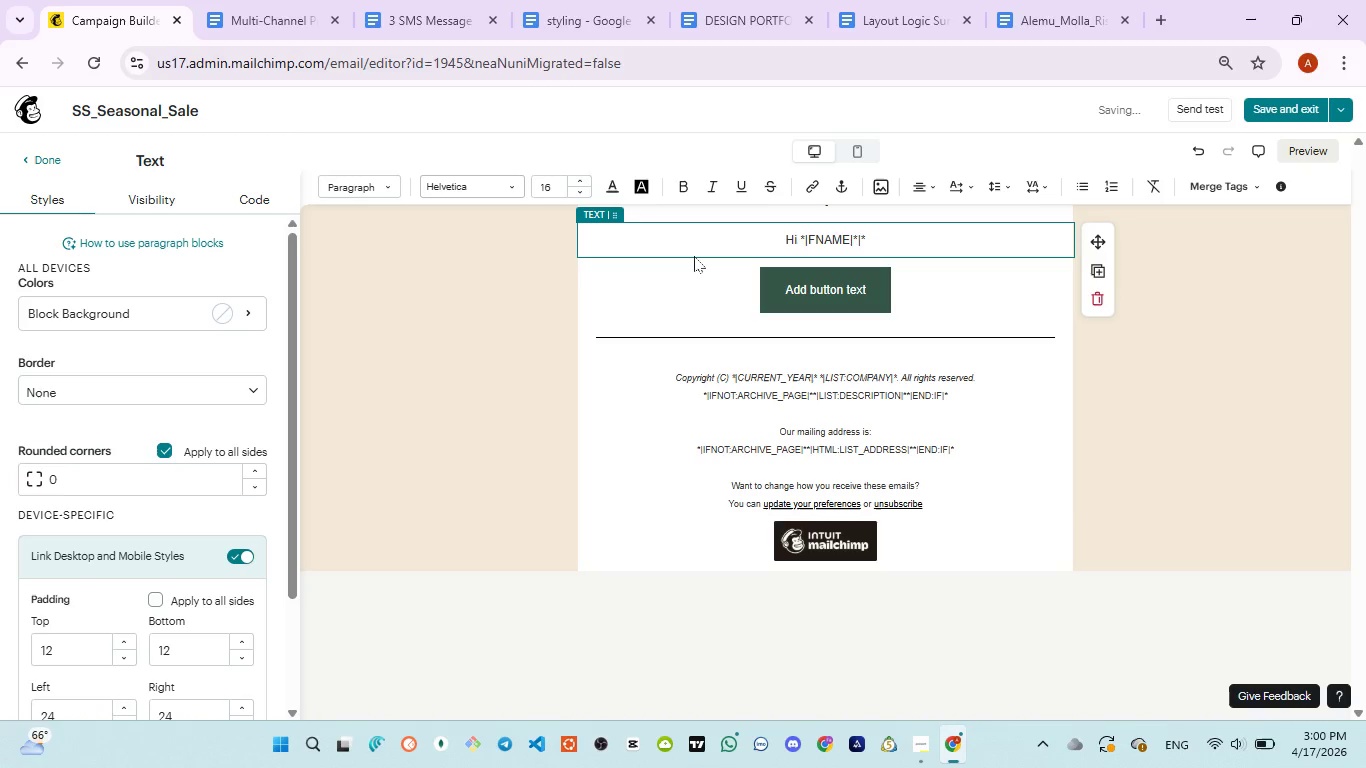 
key(Backspace)
 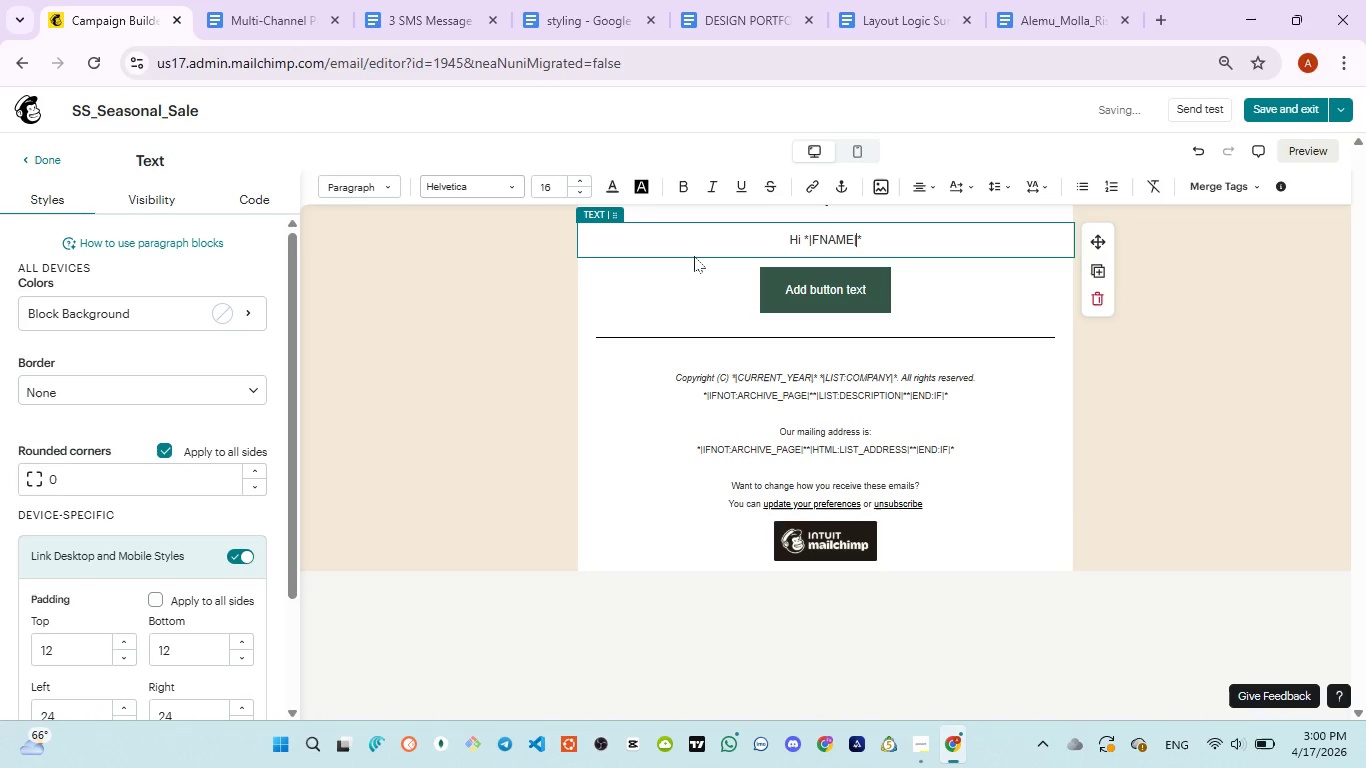 
key(Backspace)
 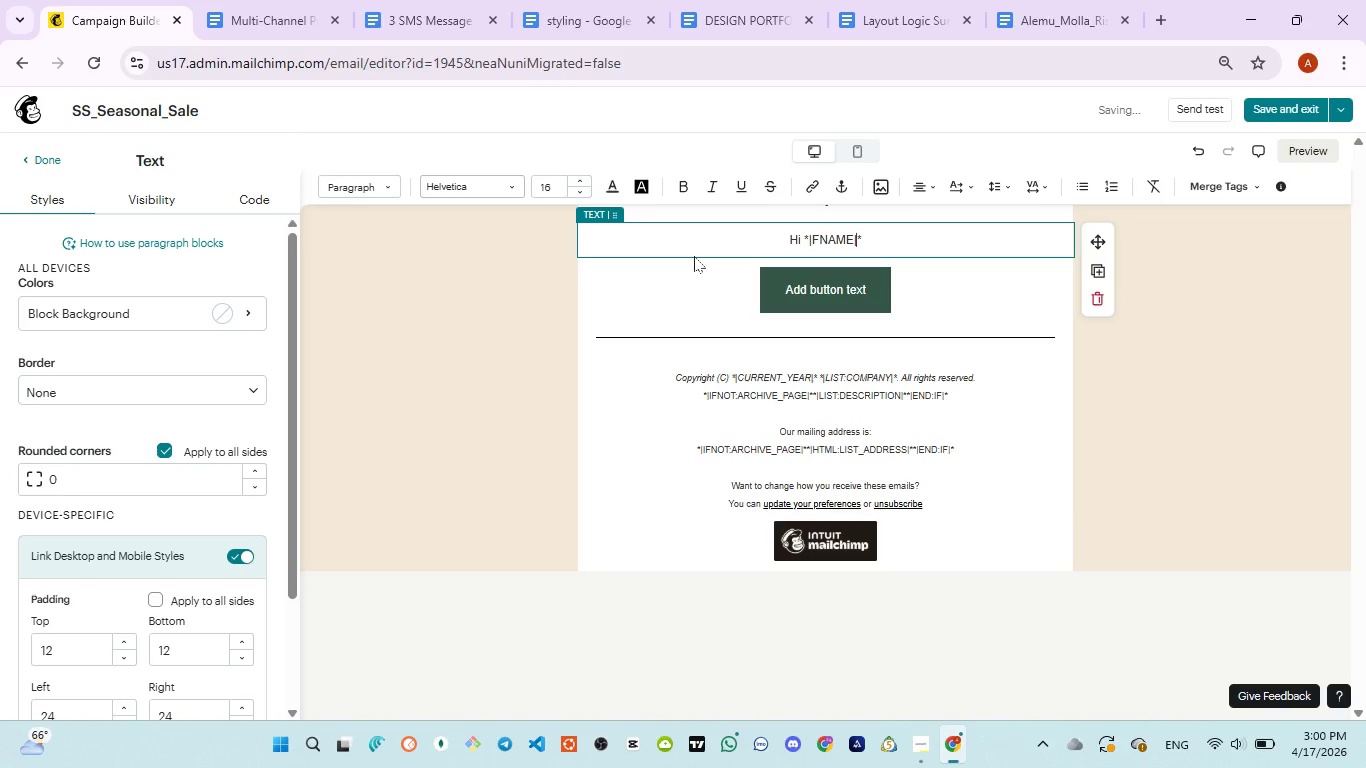 
key(ArrowRight)
 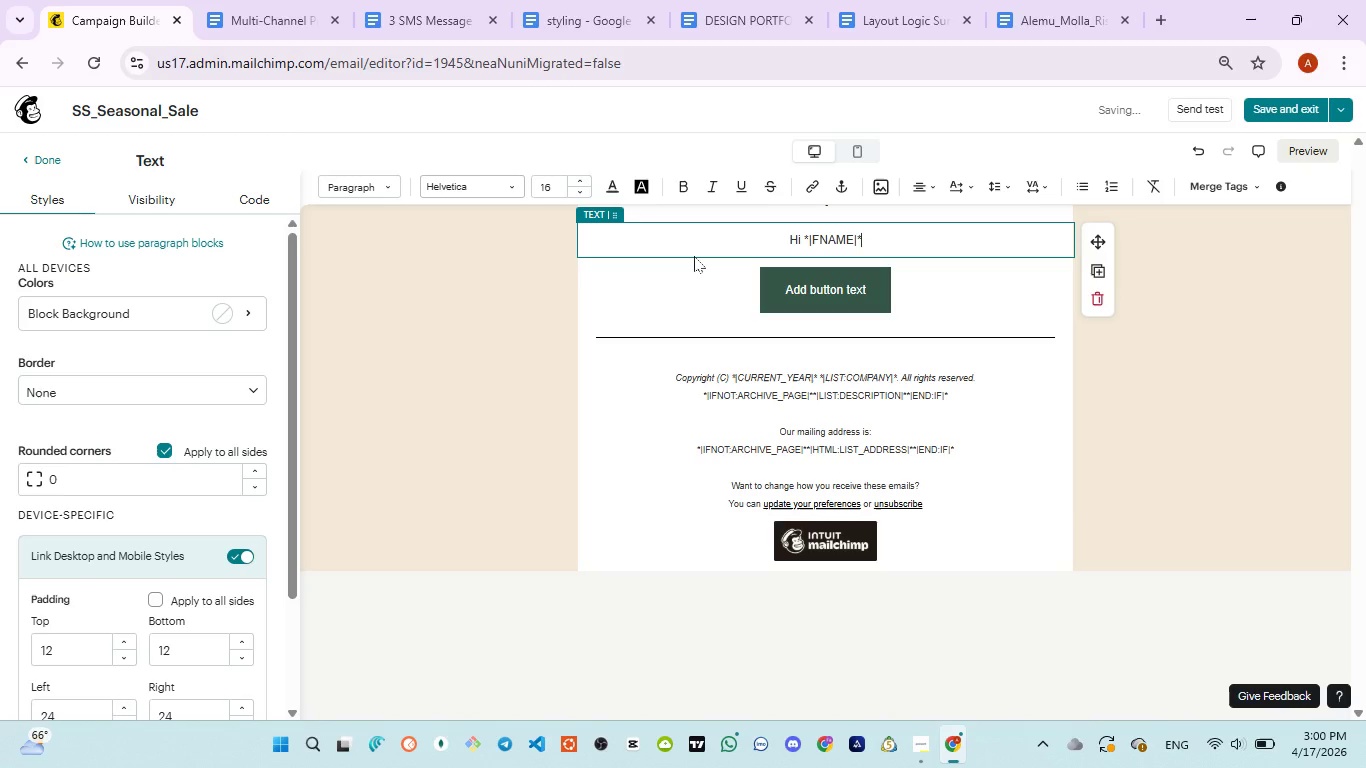 
key(ArrowRight)
 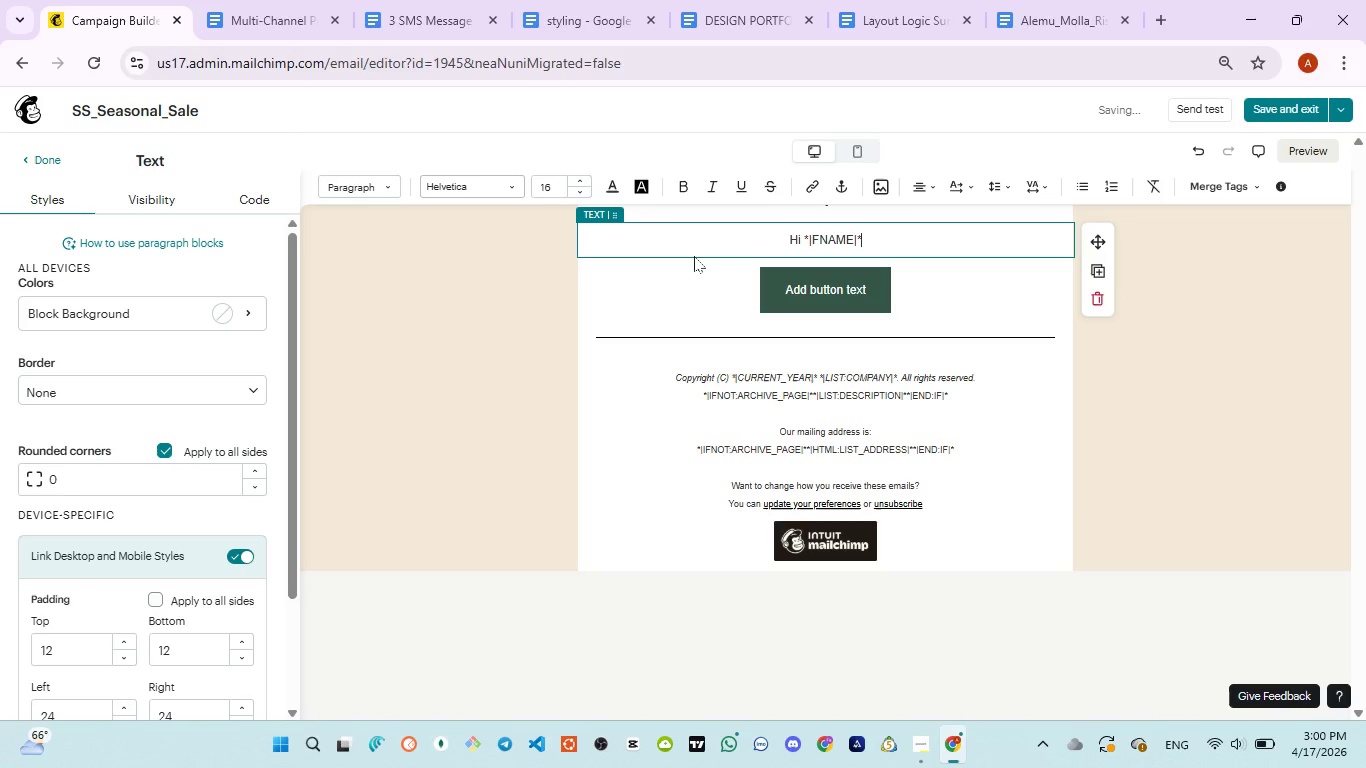 
type(, for short time )
 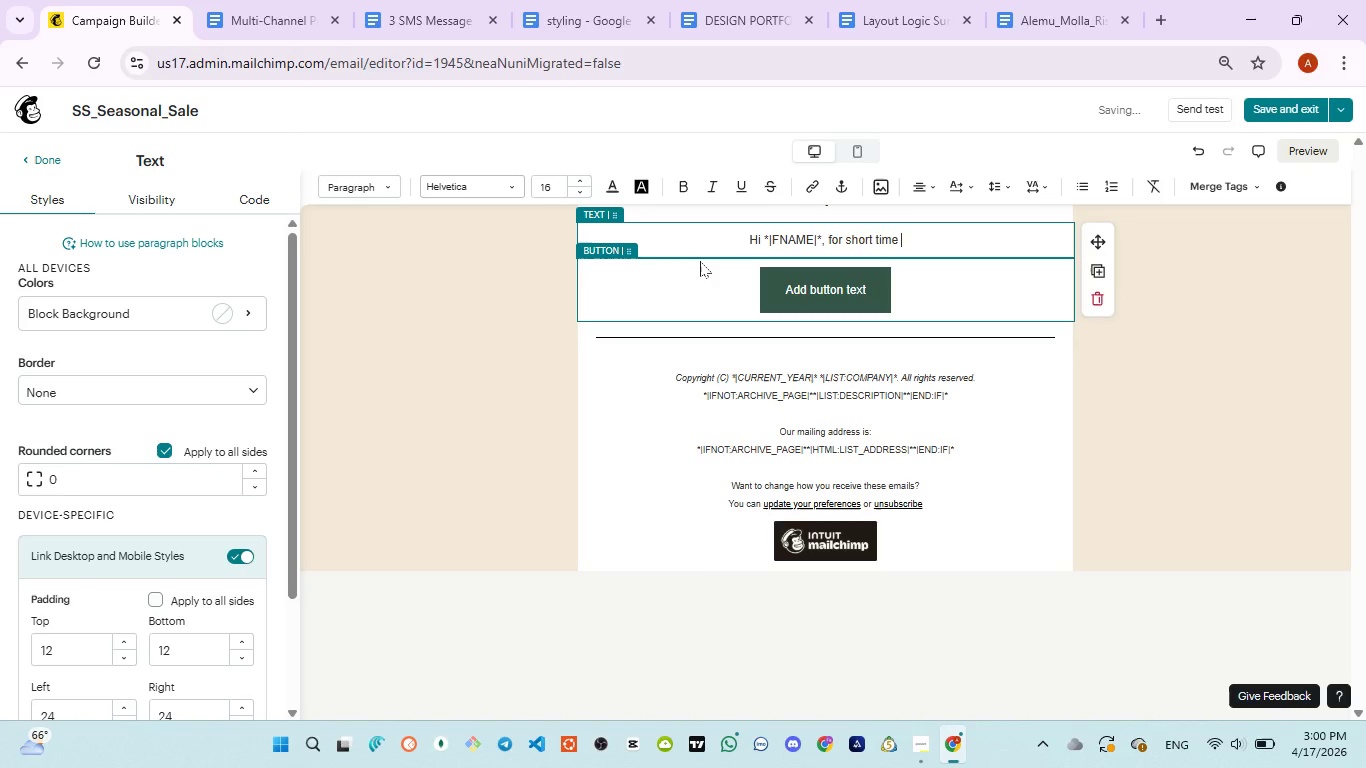 
key(ArrowLeft)
 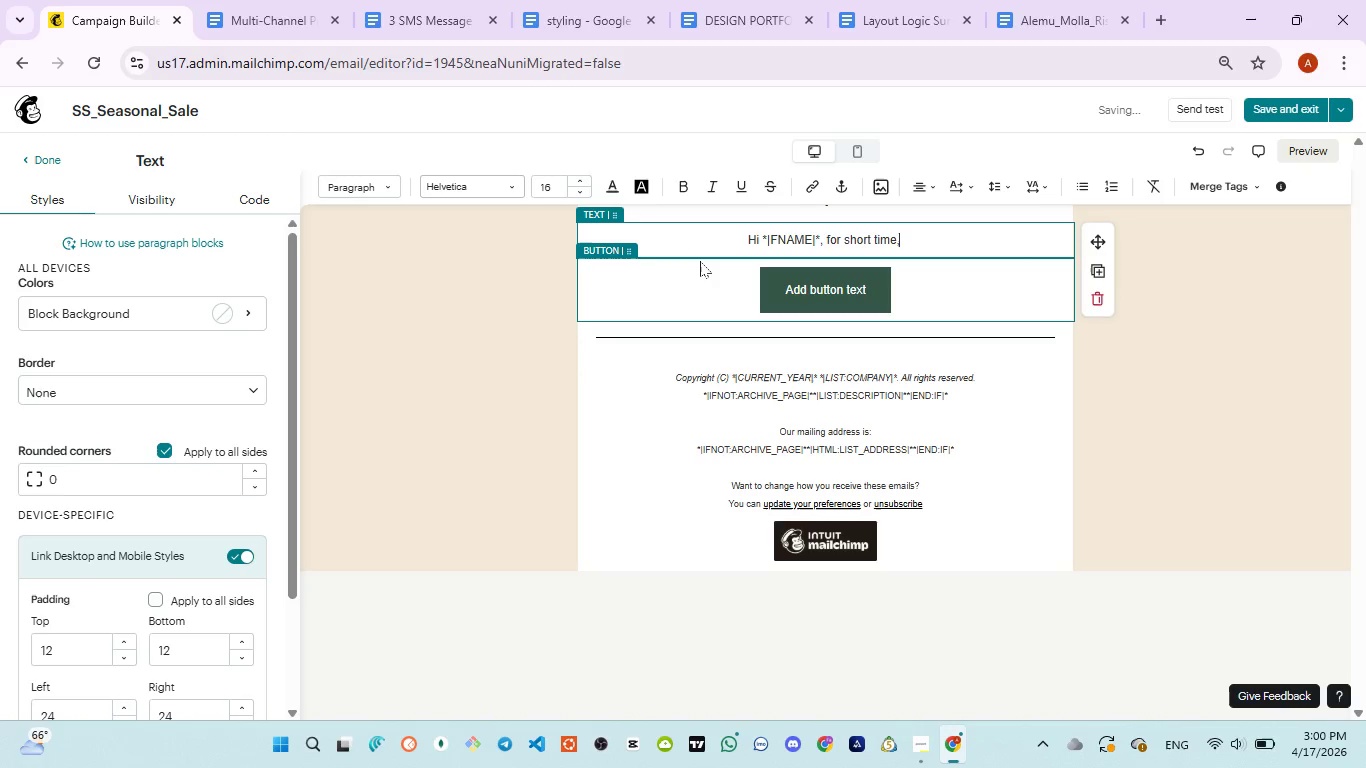 
key(Comma)
 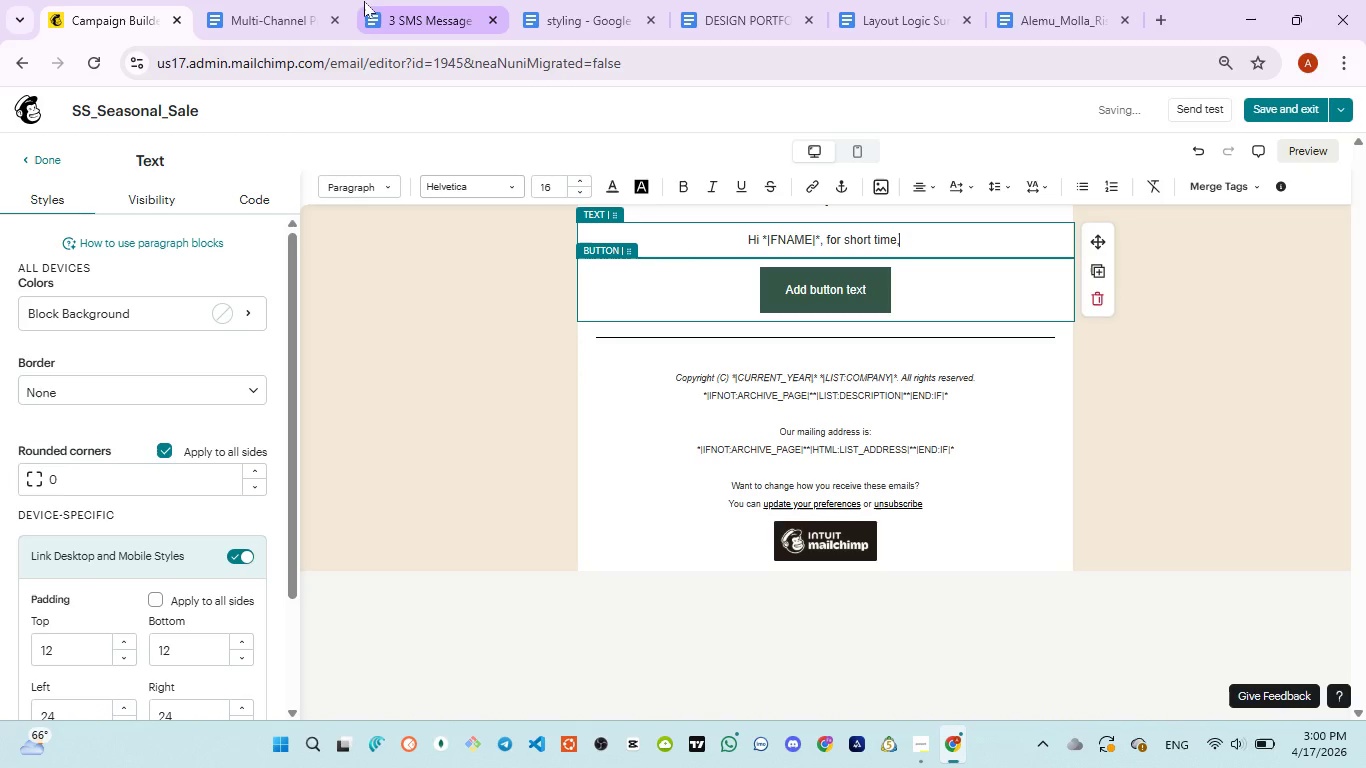 
left_click_drag(start_coordinate=[364, 1], to_coordinate=[379, 18])
 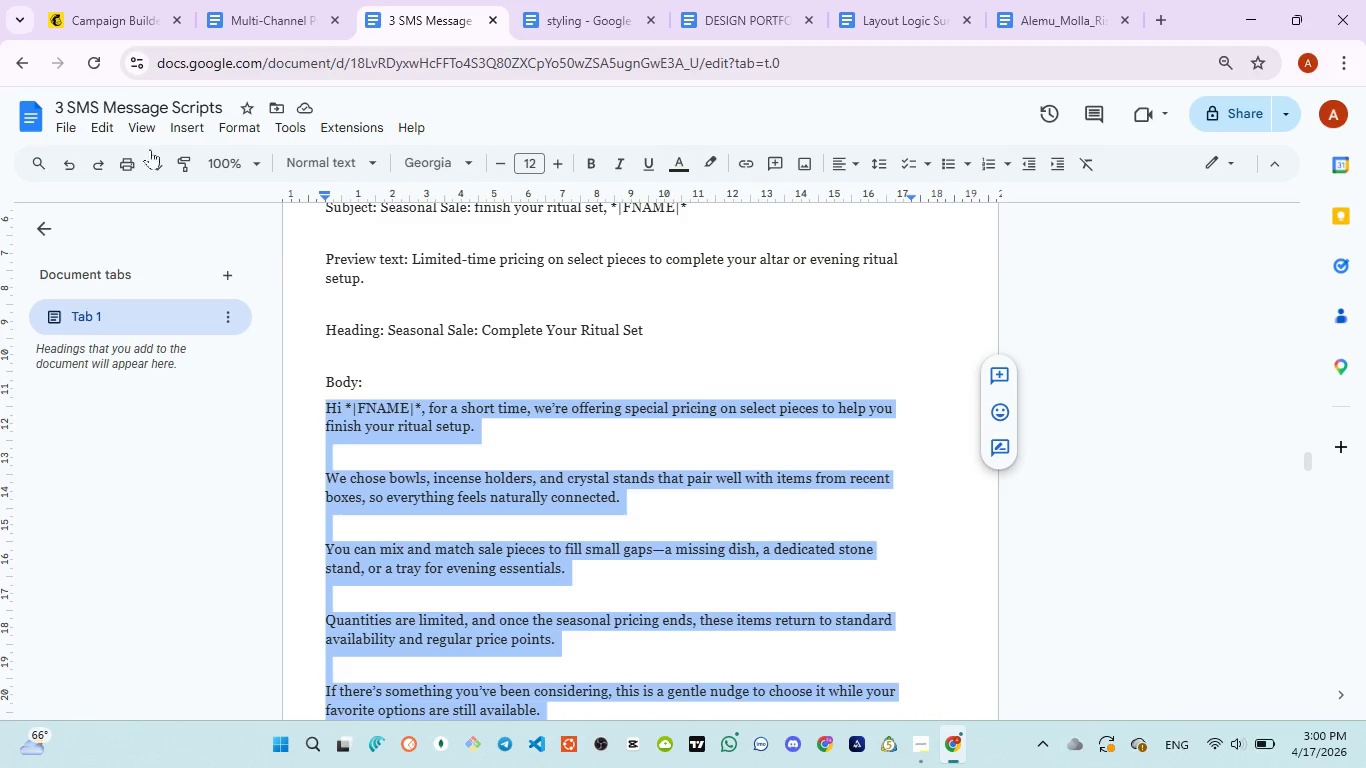 
left_click([101, 21])
 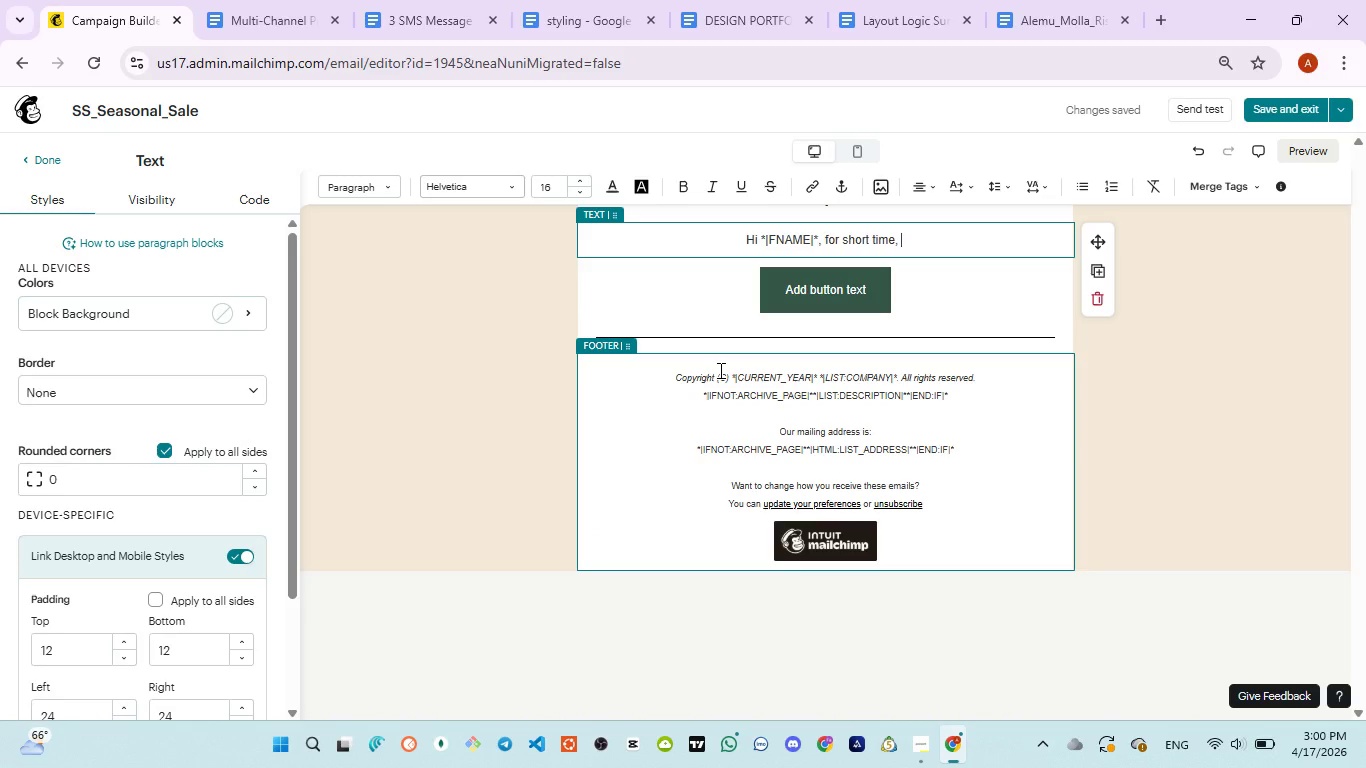 
type( we rae offering specially offering )
 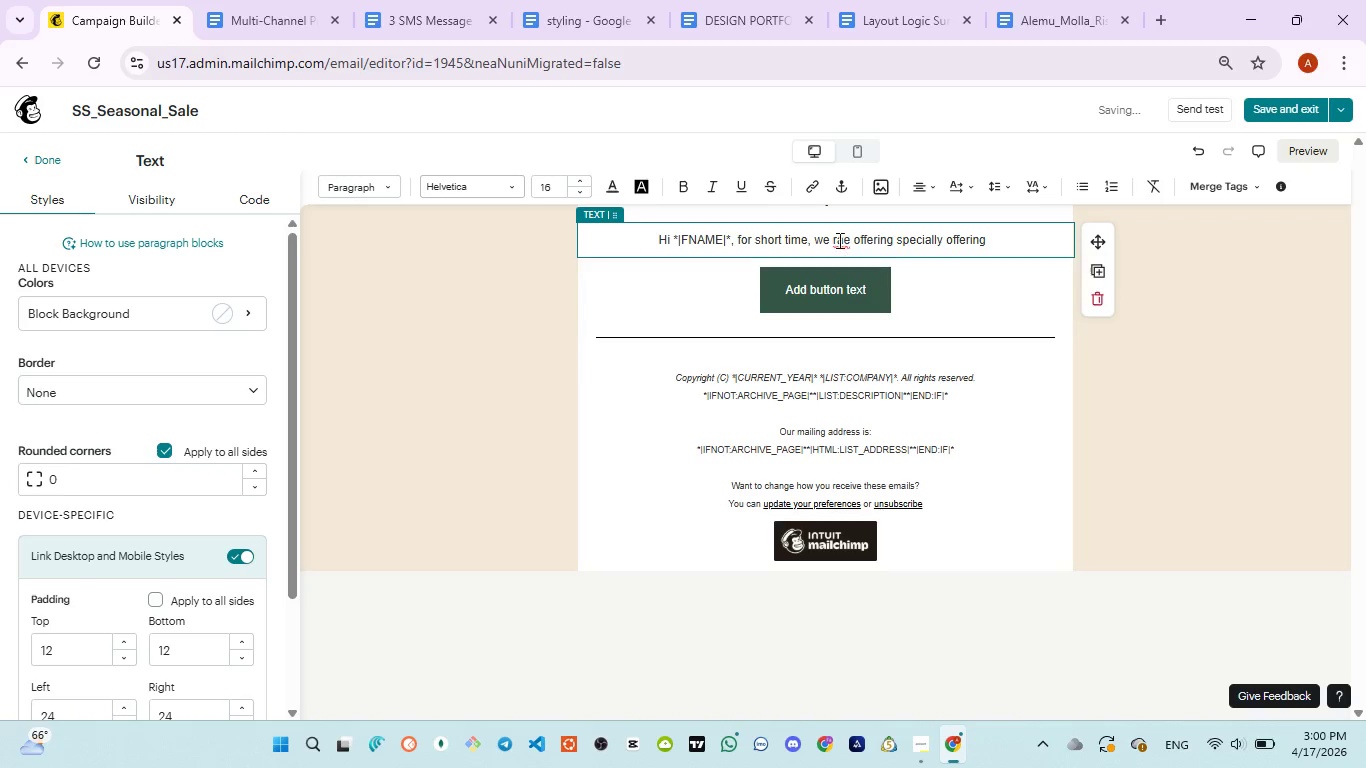 
double_click([838, 235])
 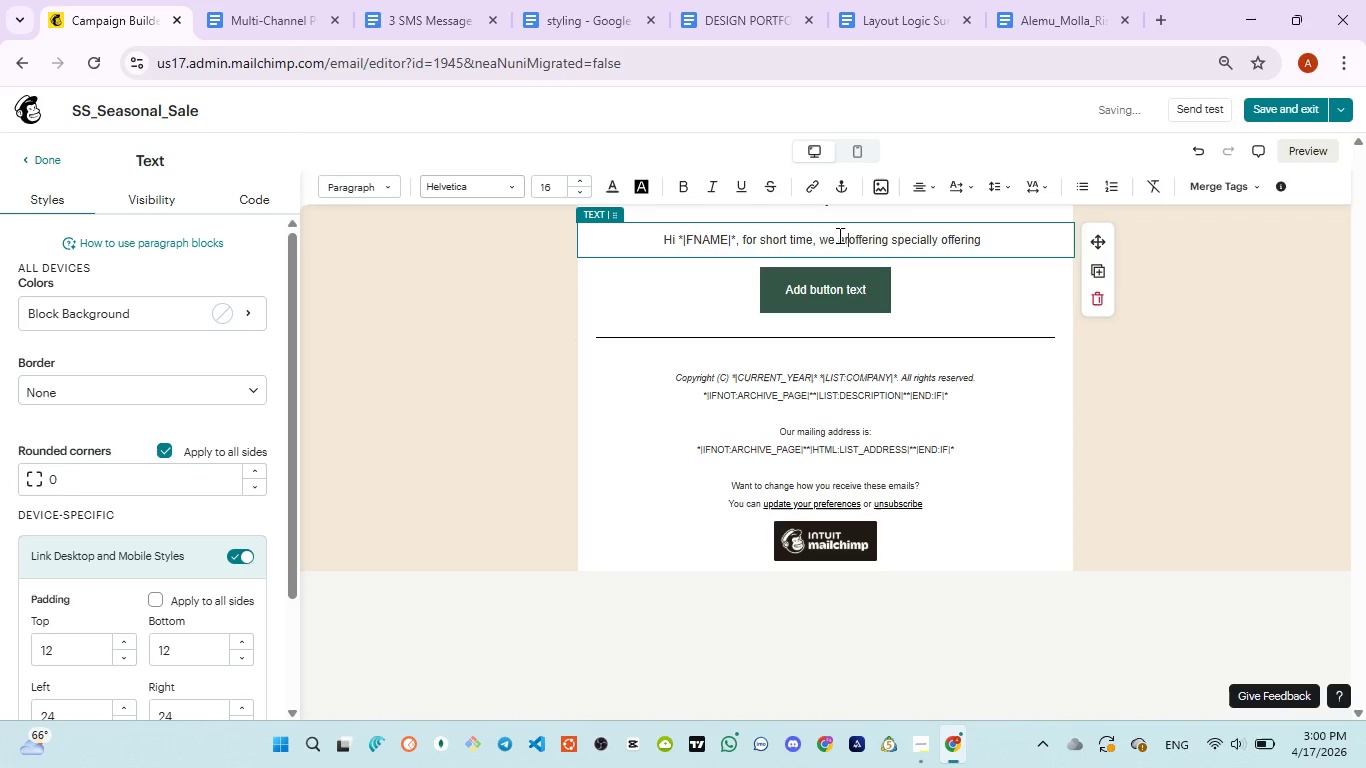 
type(are )
 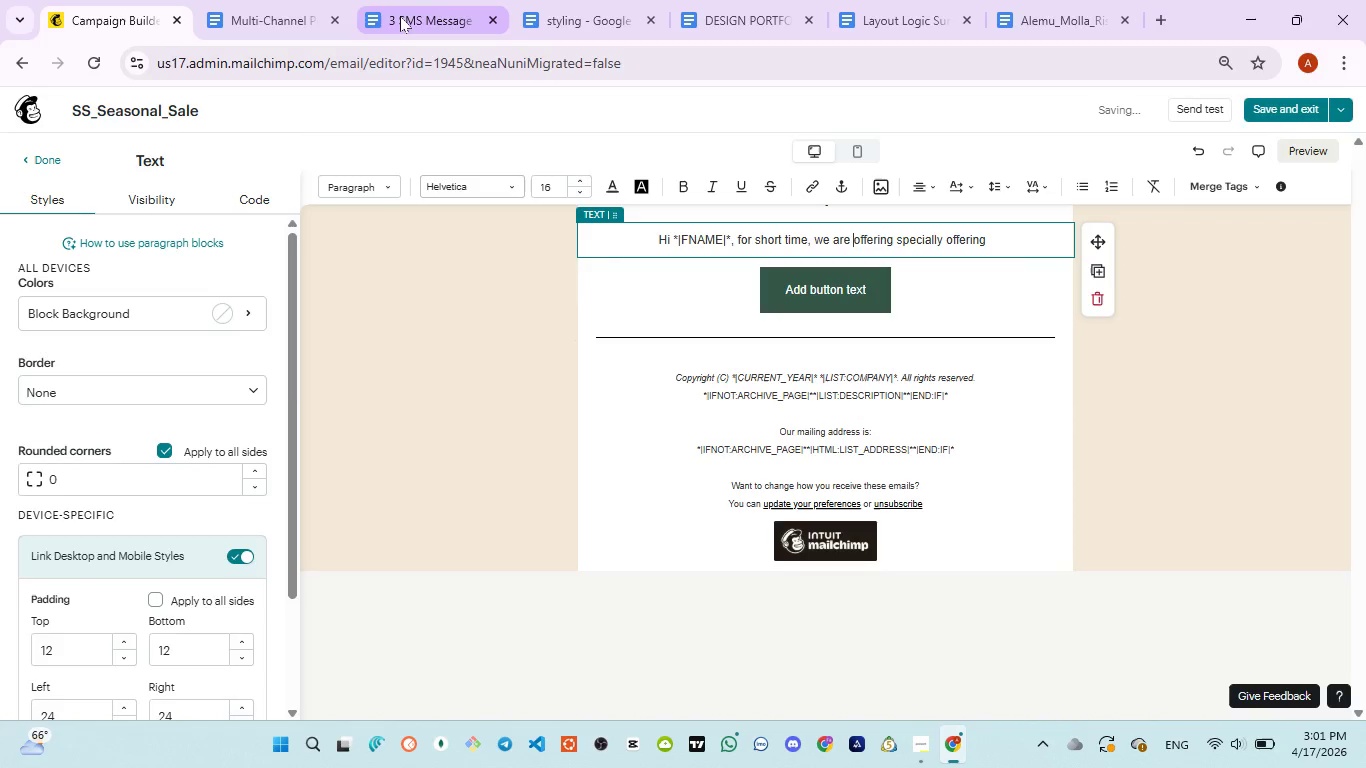 
left_click([400, 16])
 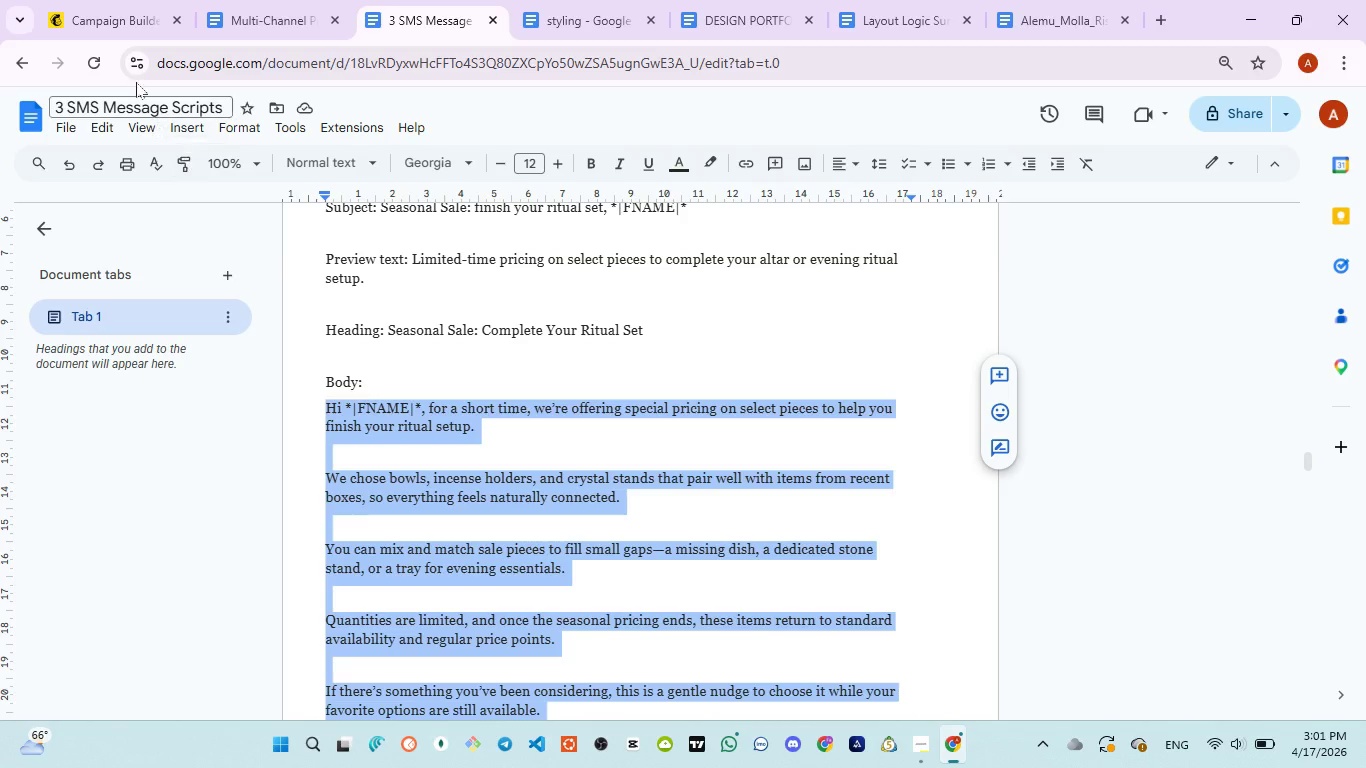 
left_click([111, 22])
 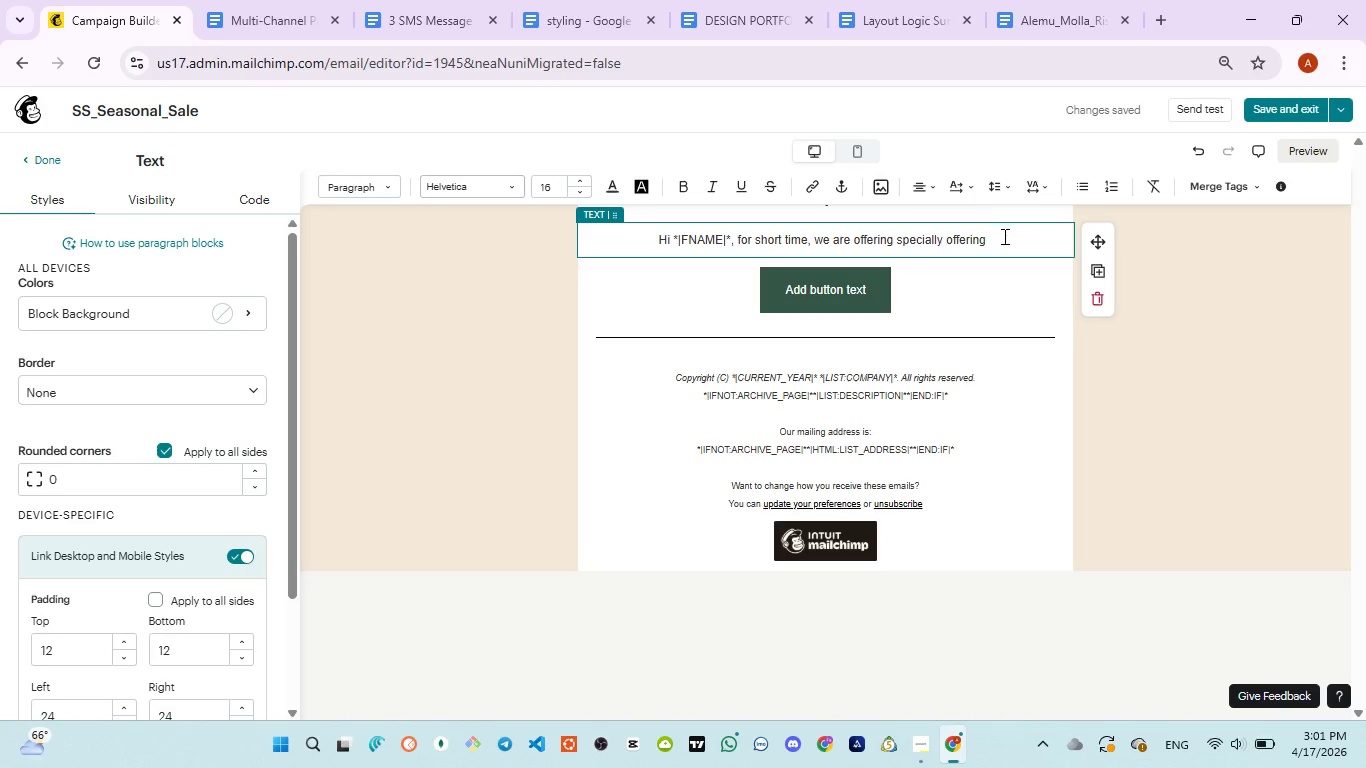 
left_click([1003, 238])
 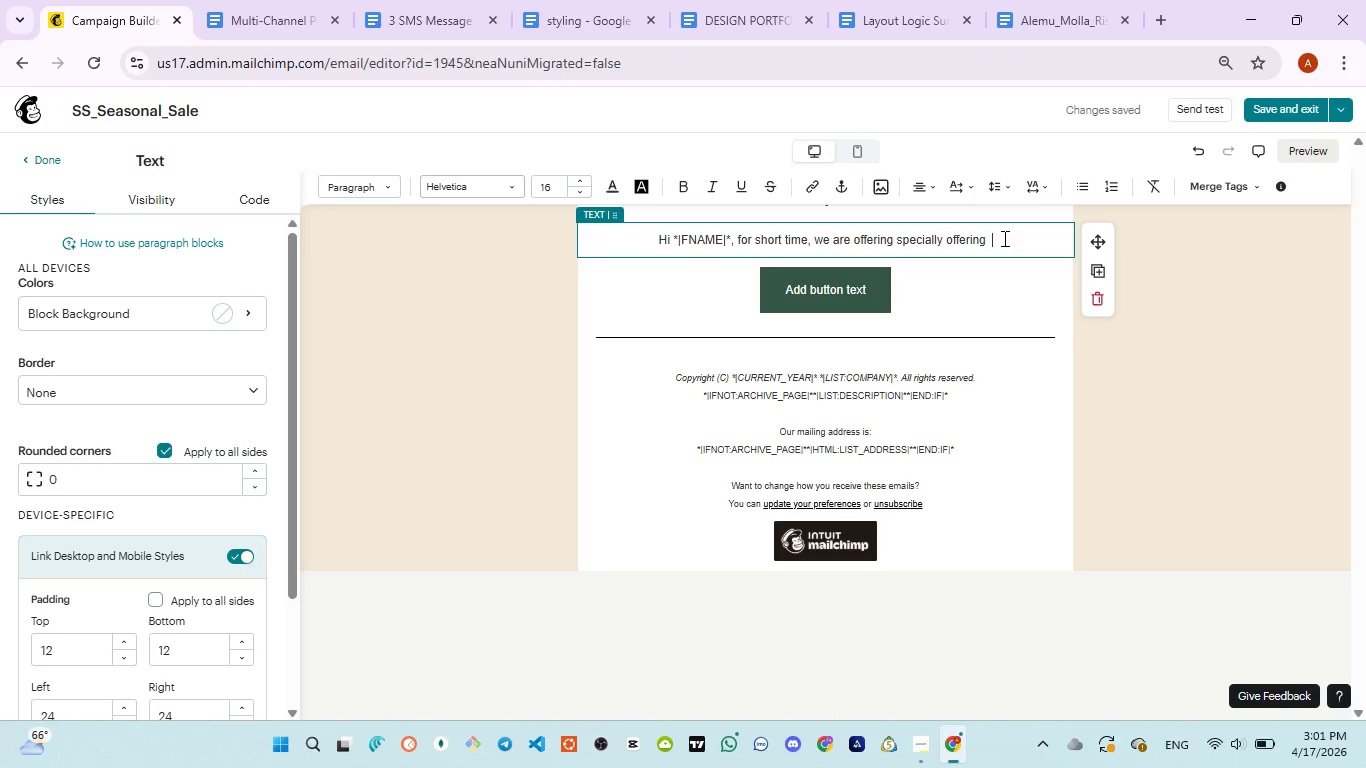 
type(specially offering )
 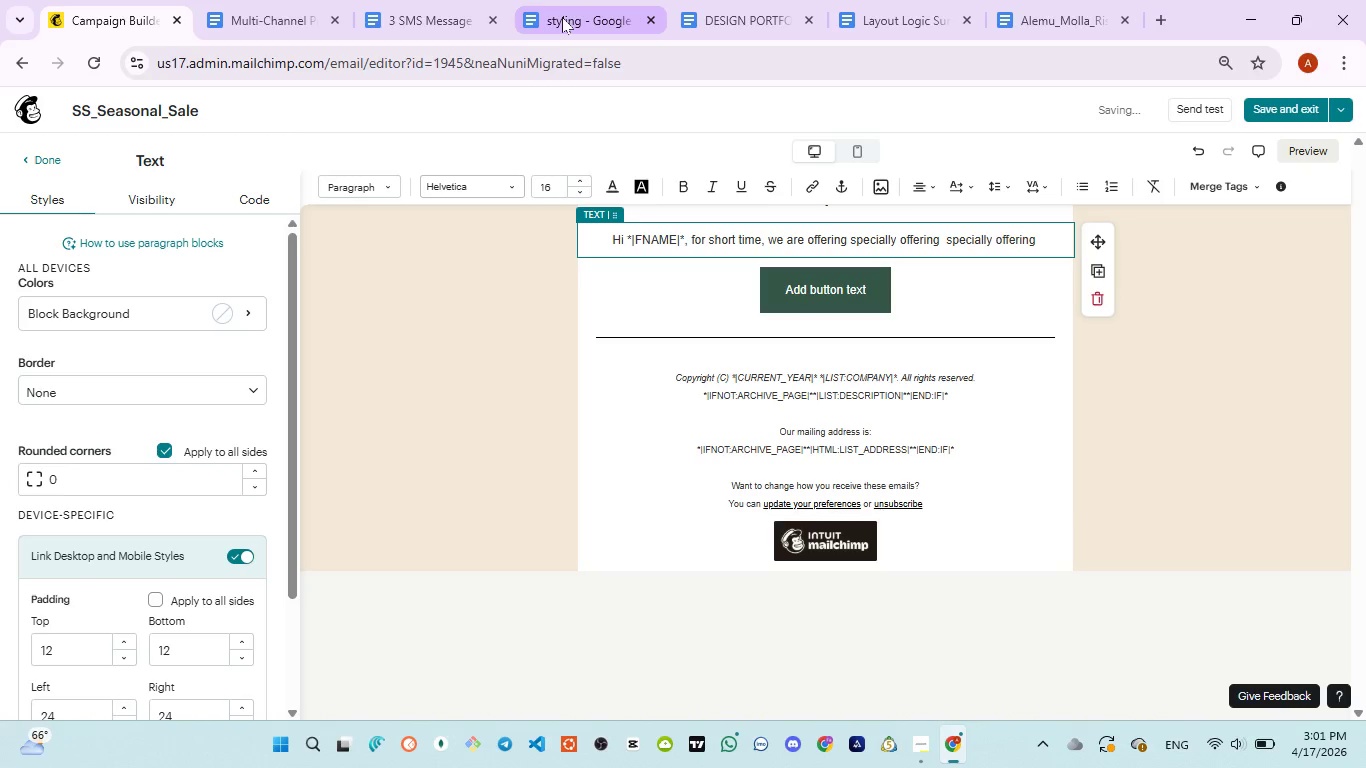 
left_click([562, 17])
 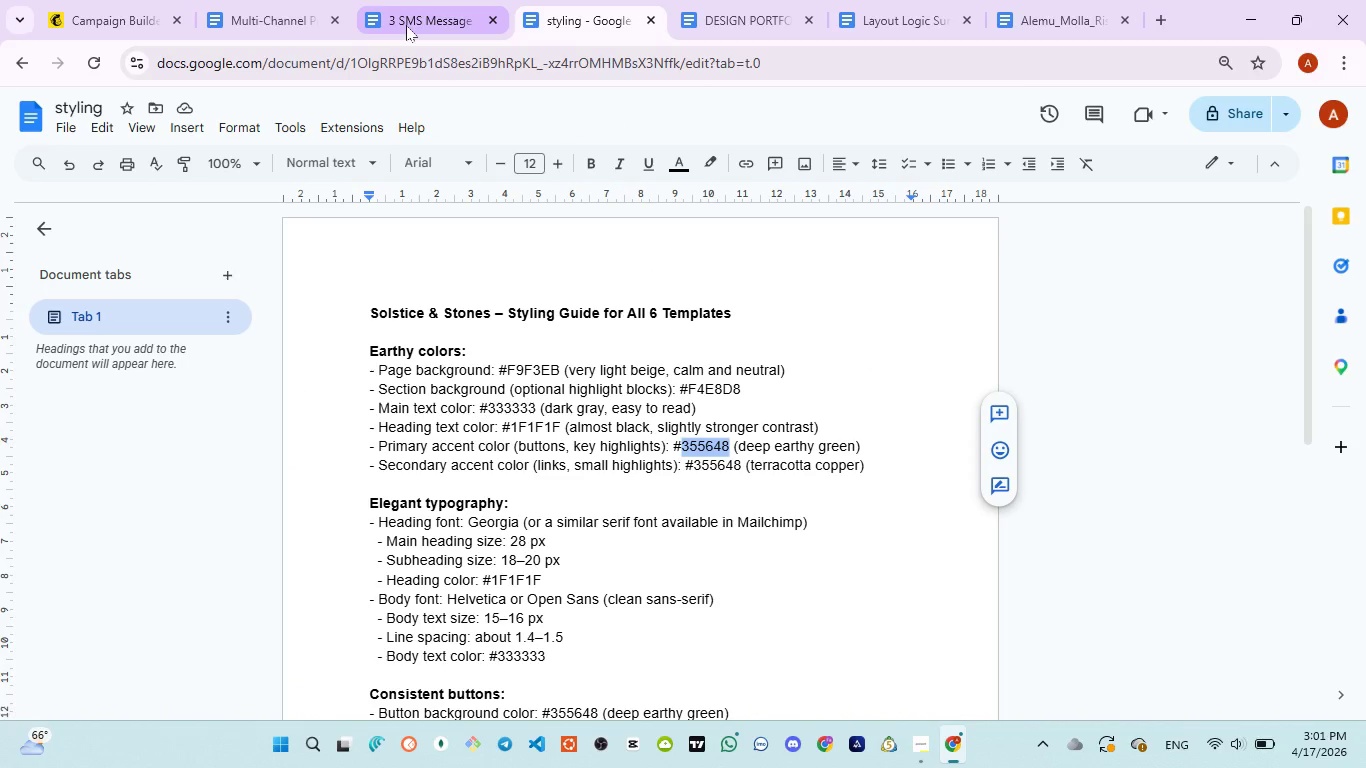 
left_click([406, 25])
 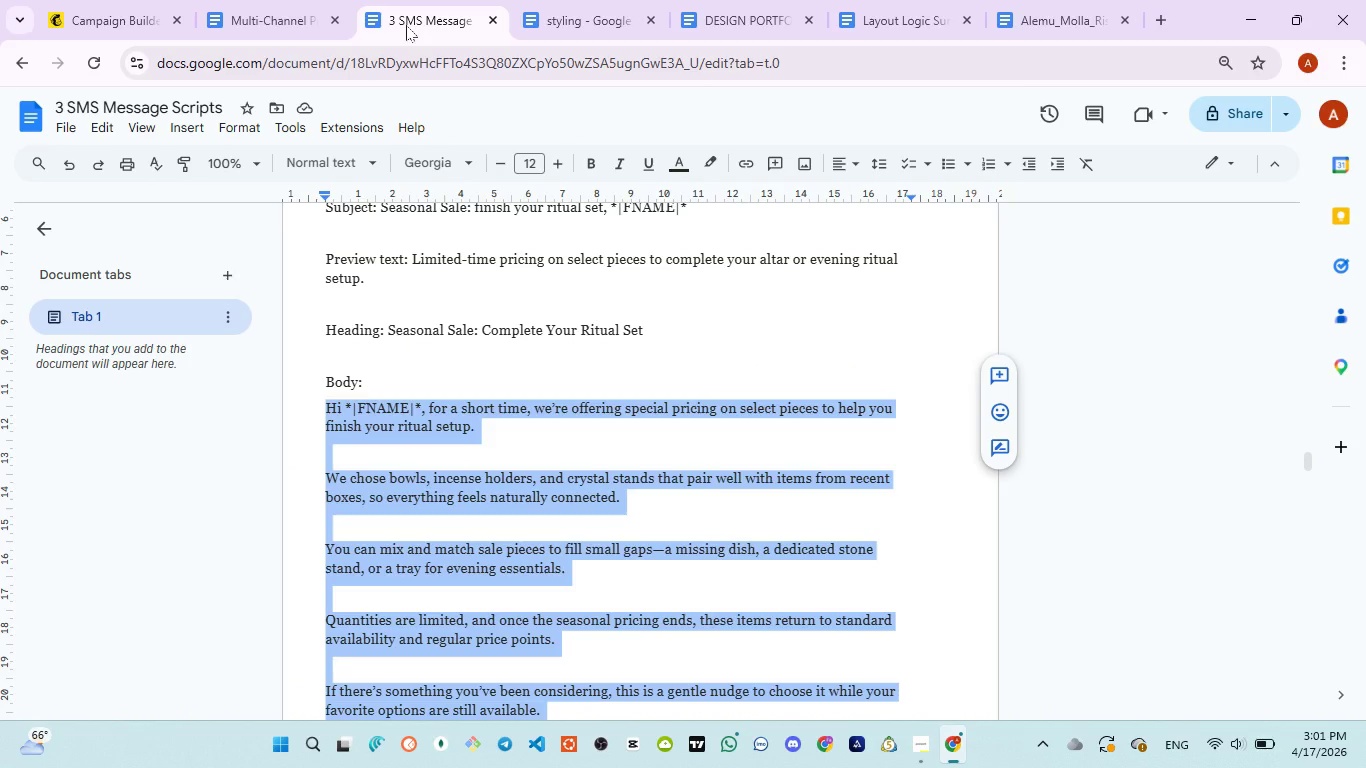 
wait(7.78)
 